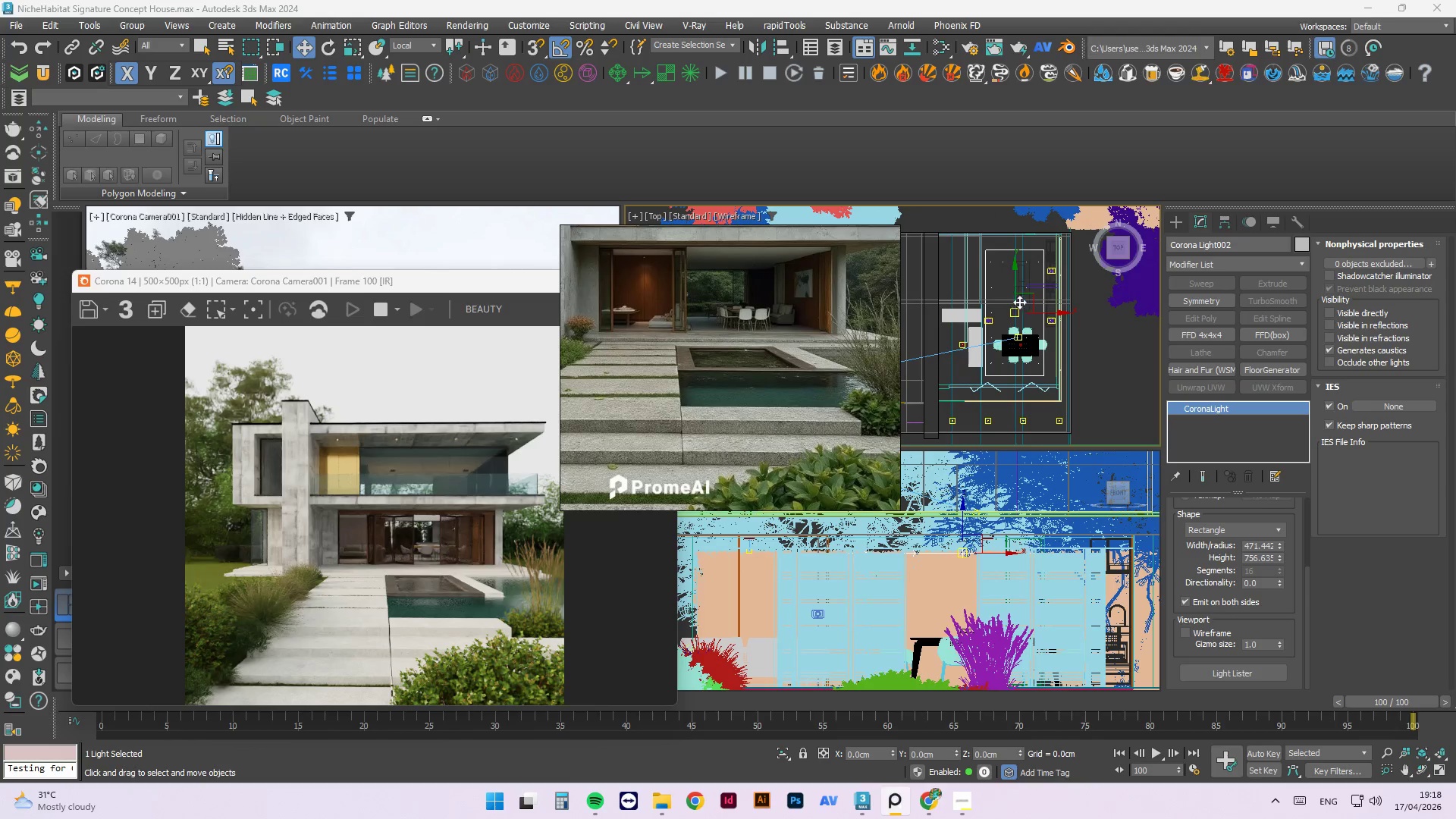 
scroll: coordinate [1024, 271], scroll_direction: up, amount: 1.0
 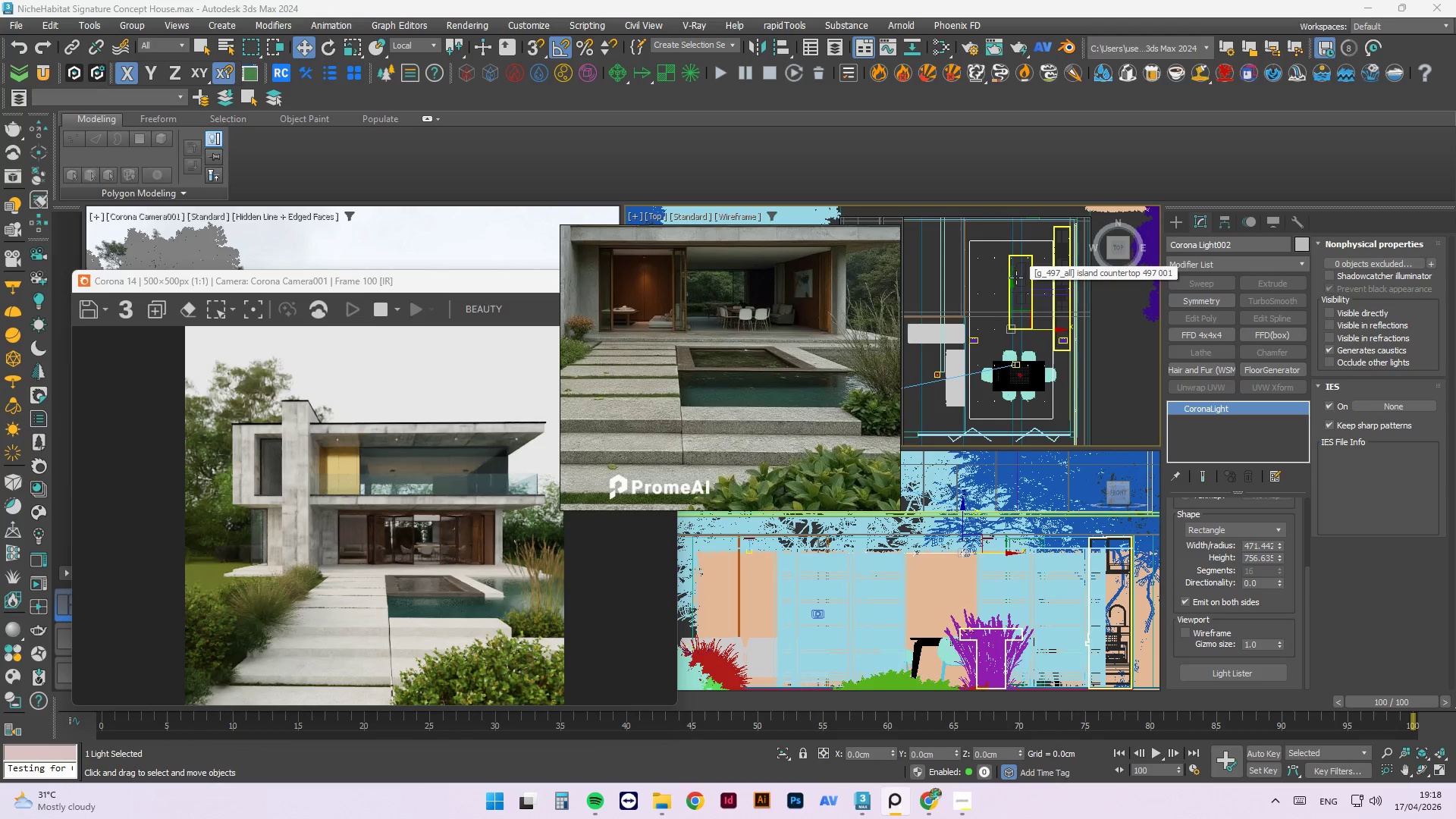 
key(R)
 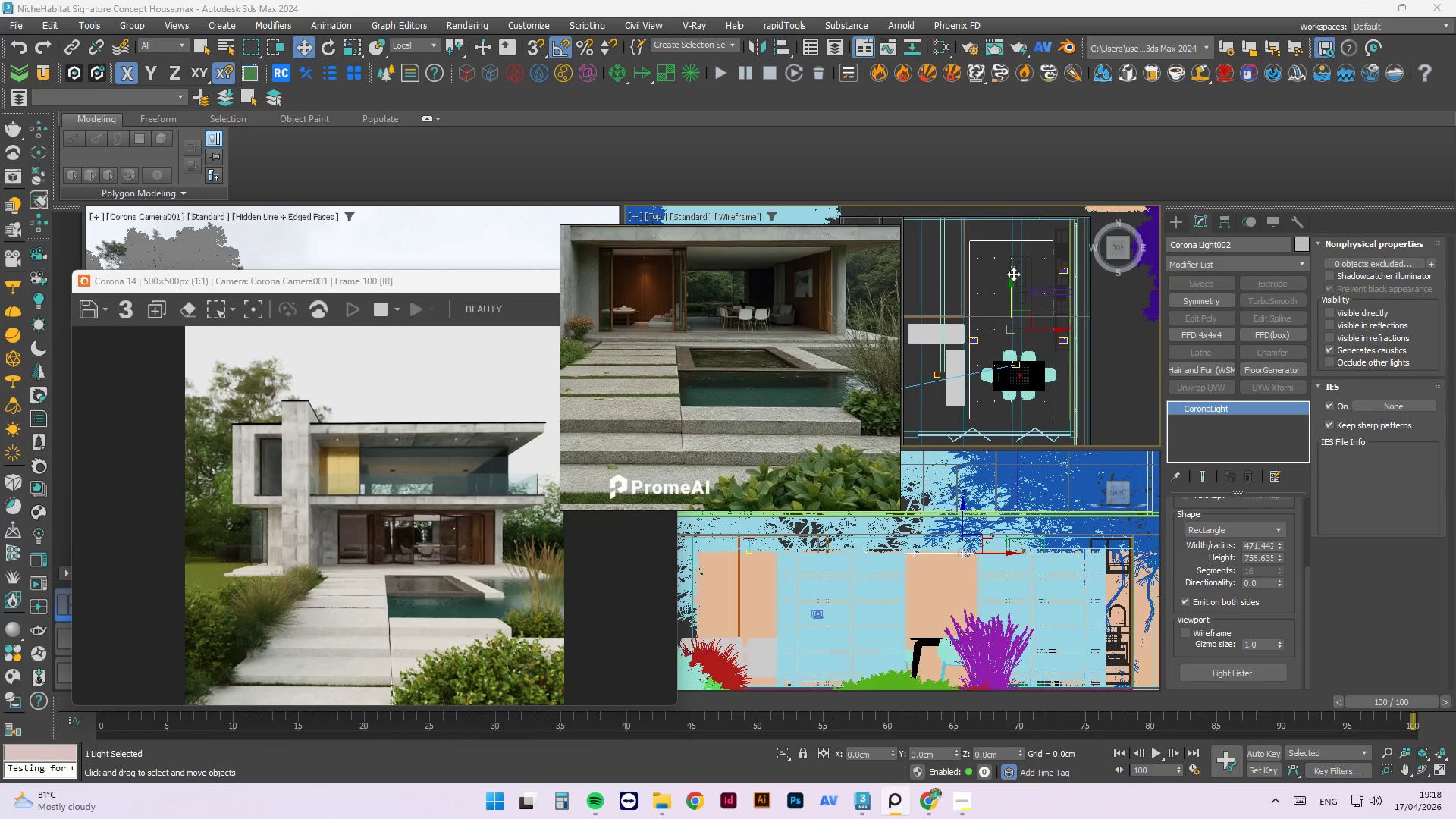 
left_click([981, 244])
 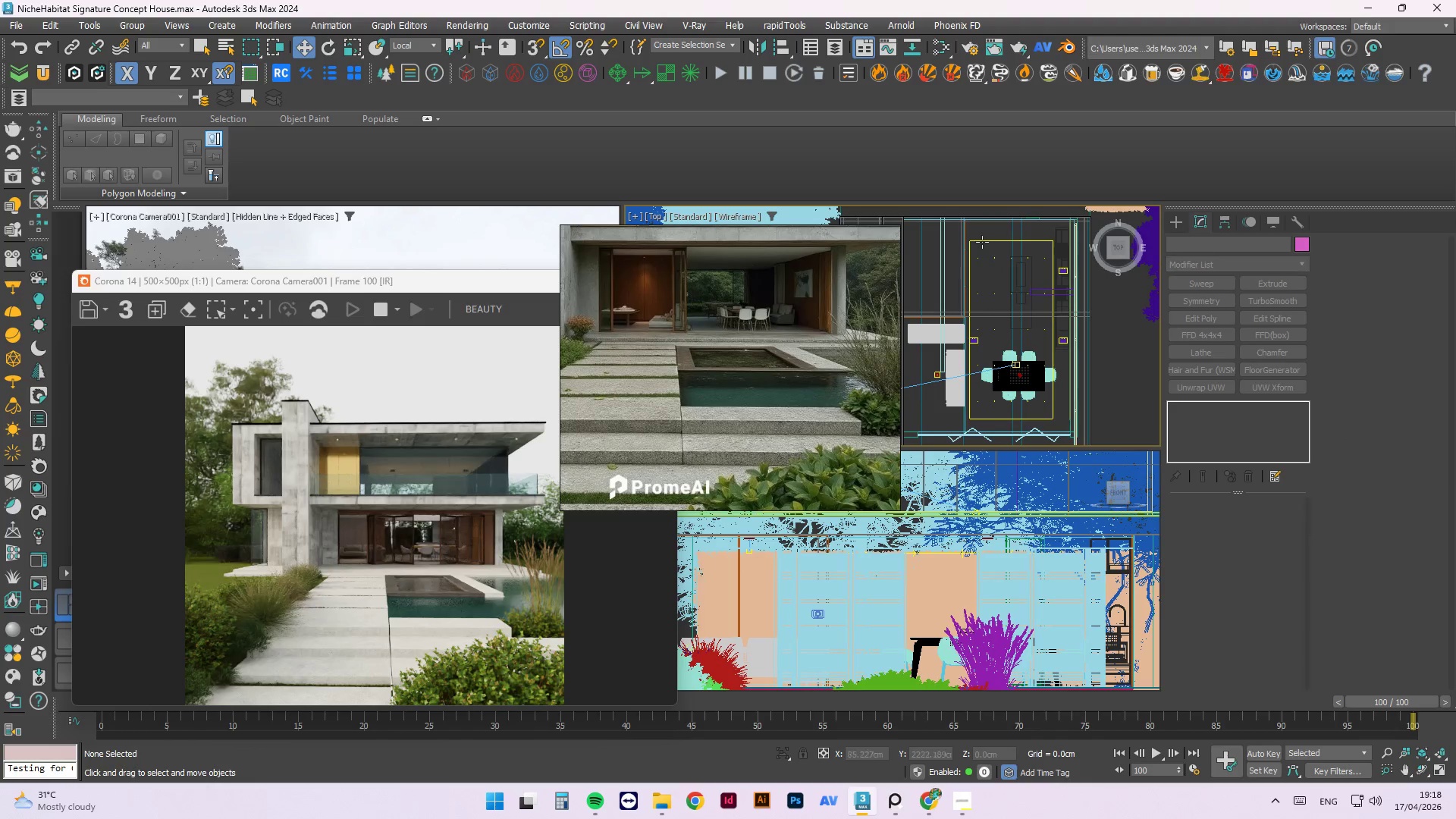 
left_click([982, 242])
 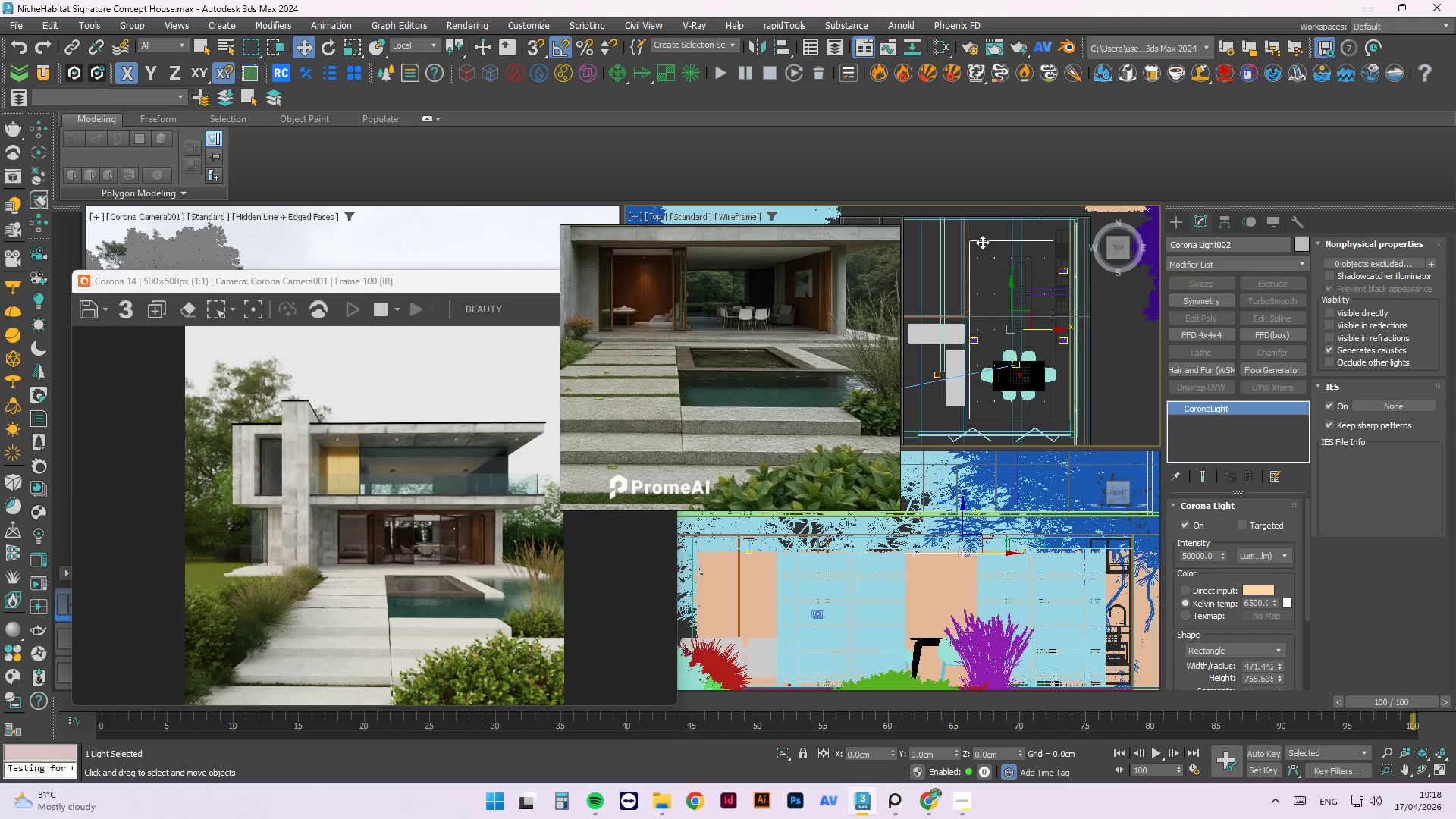 
key(R)
 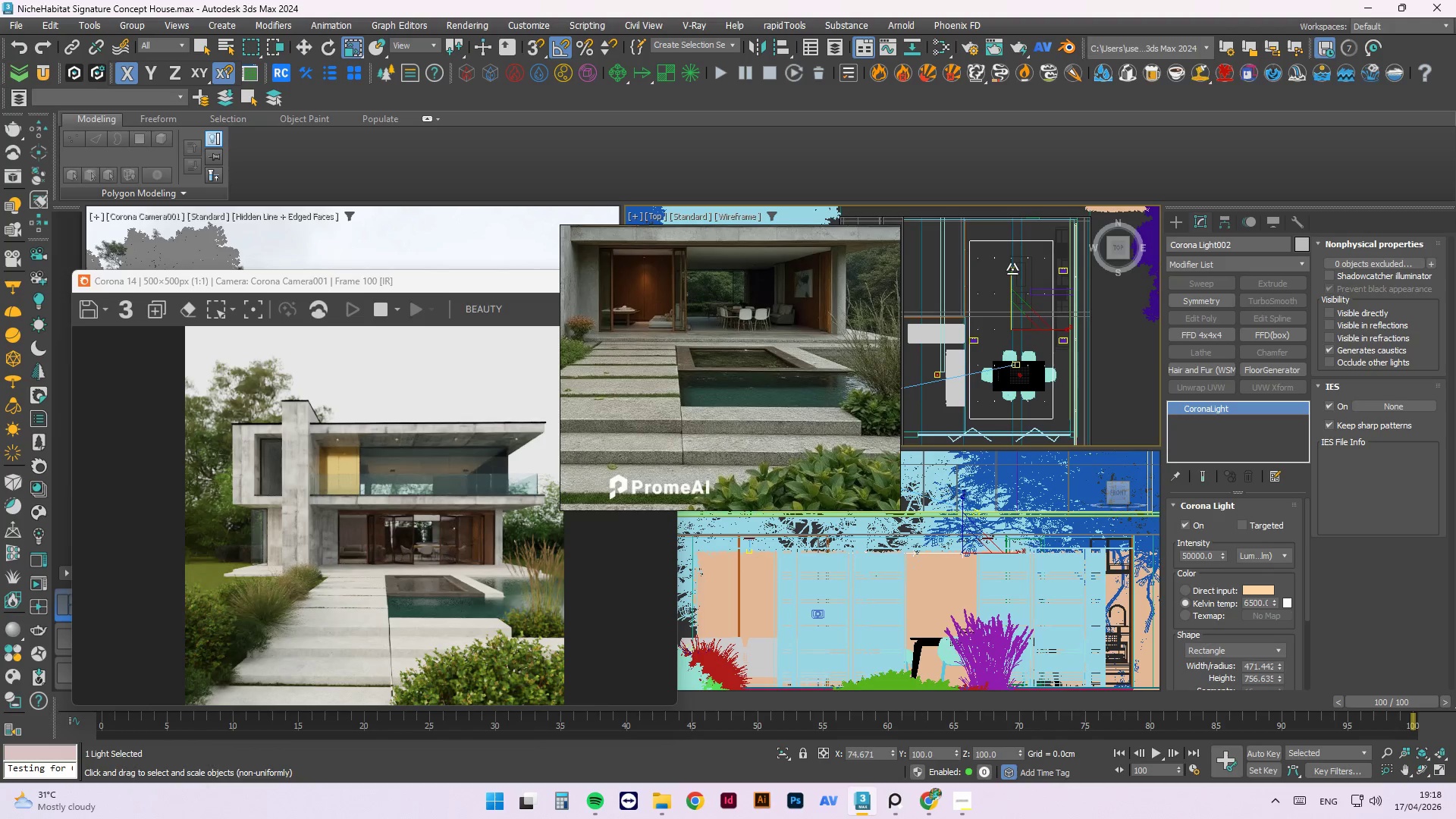 
left_click_drag(start_coordinate=[1012, 274], to_coordinate=[1010, 334])
 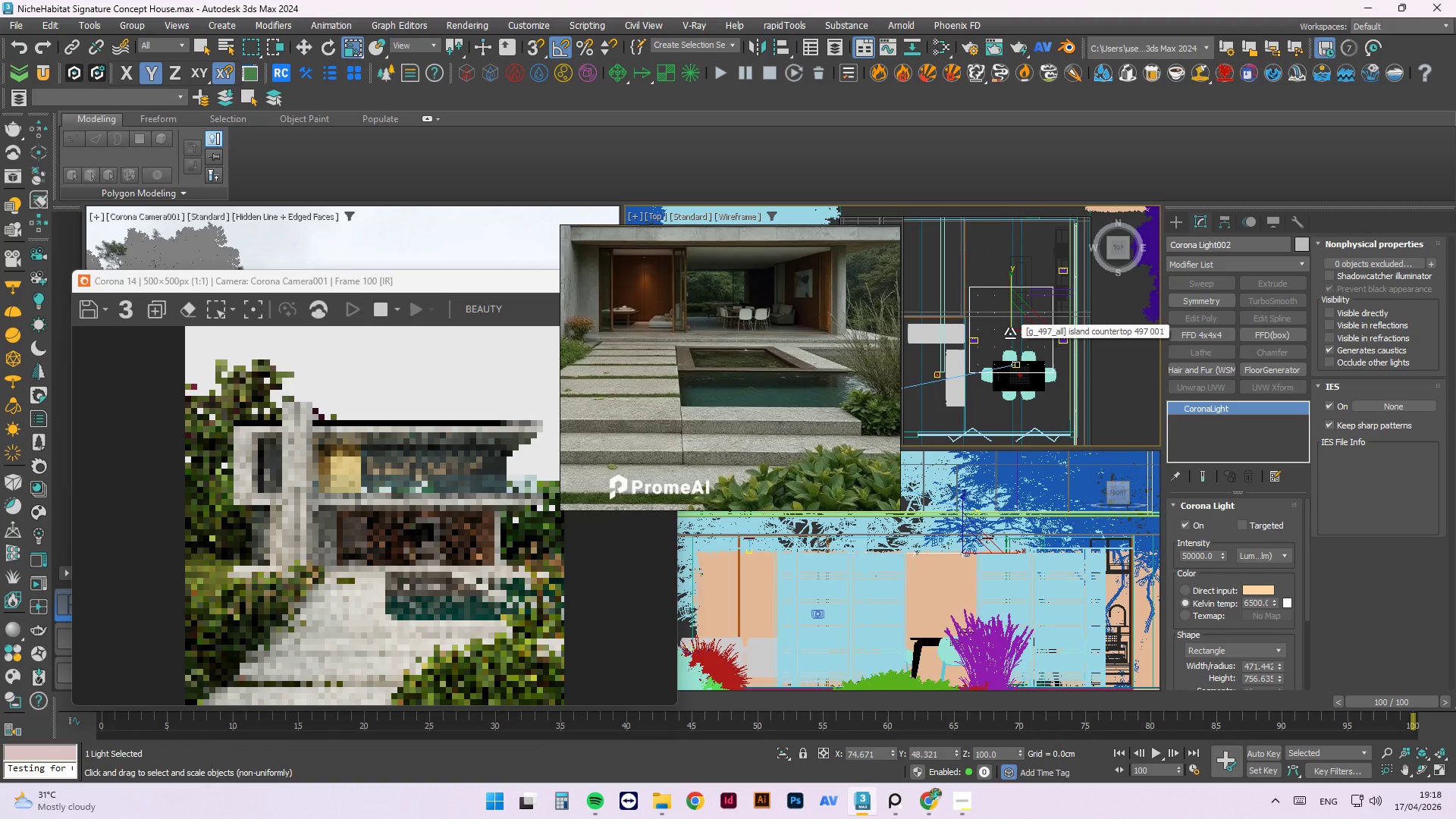 
key(W)
 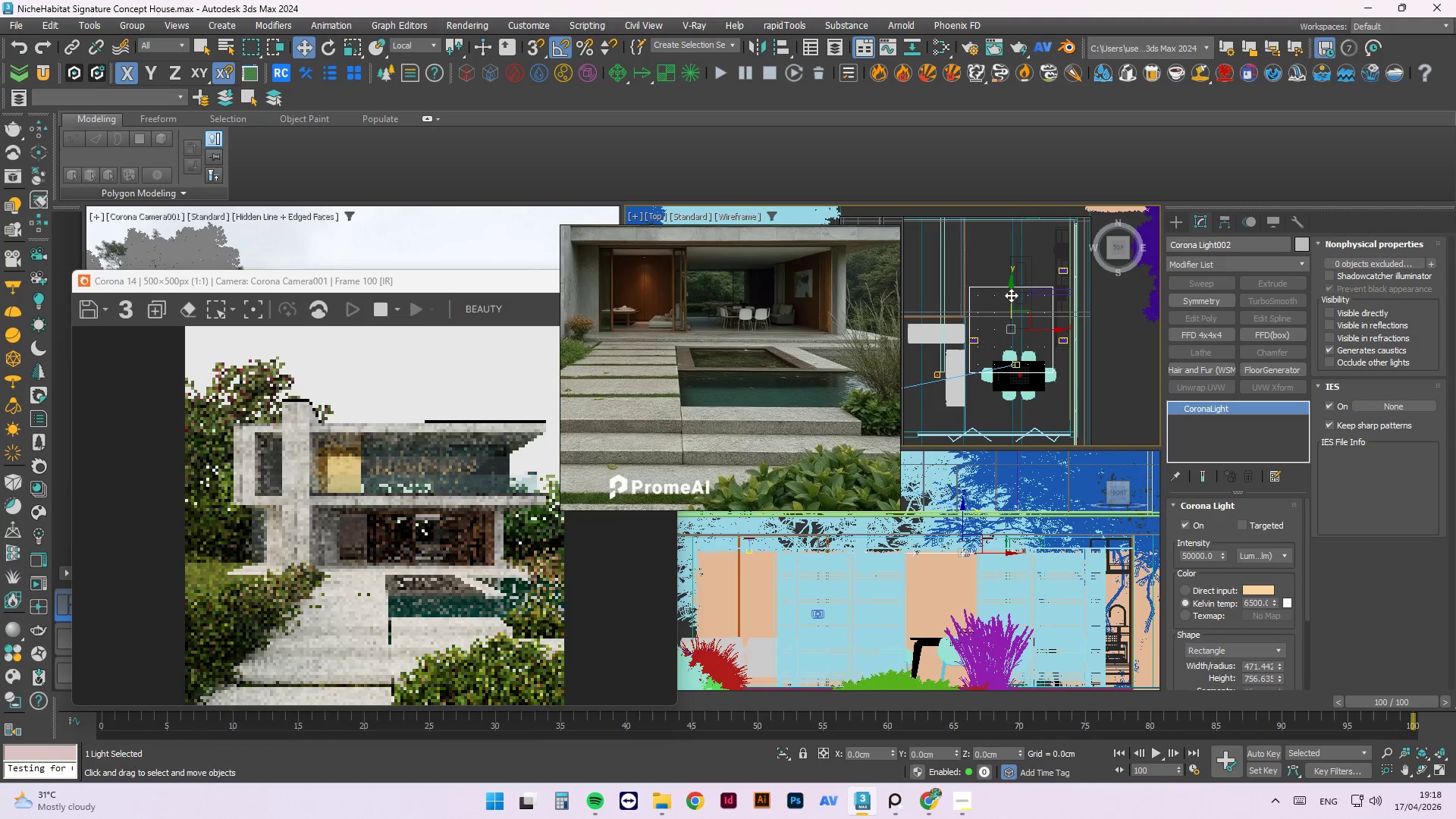 
left_click_drag(start_coordinate=[1011, 294], to_coordinate=[1011, 330])
 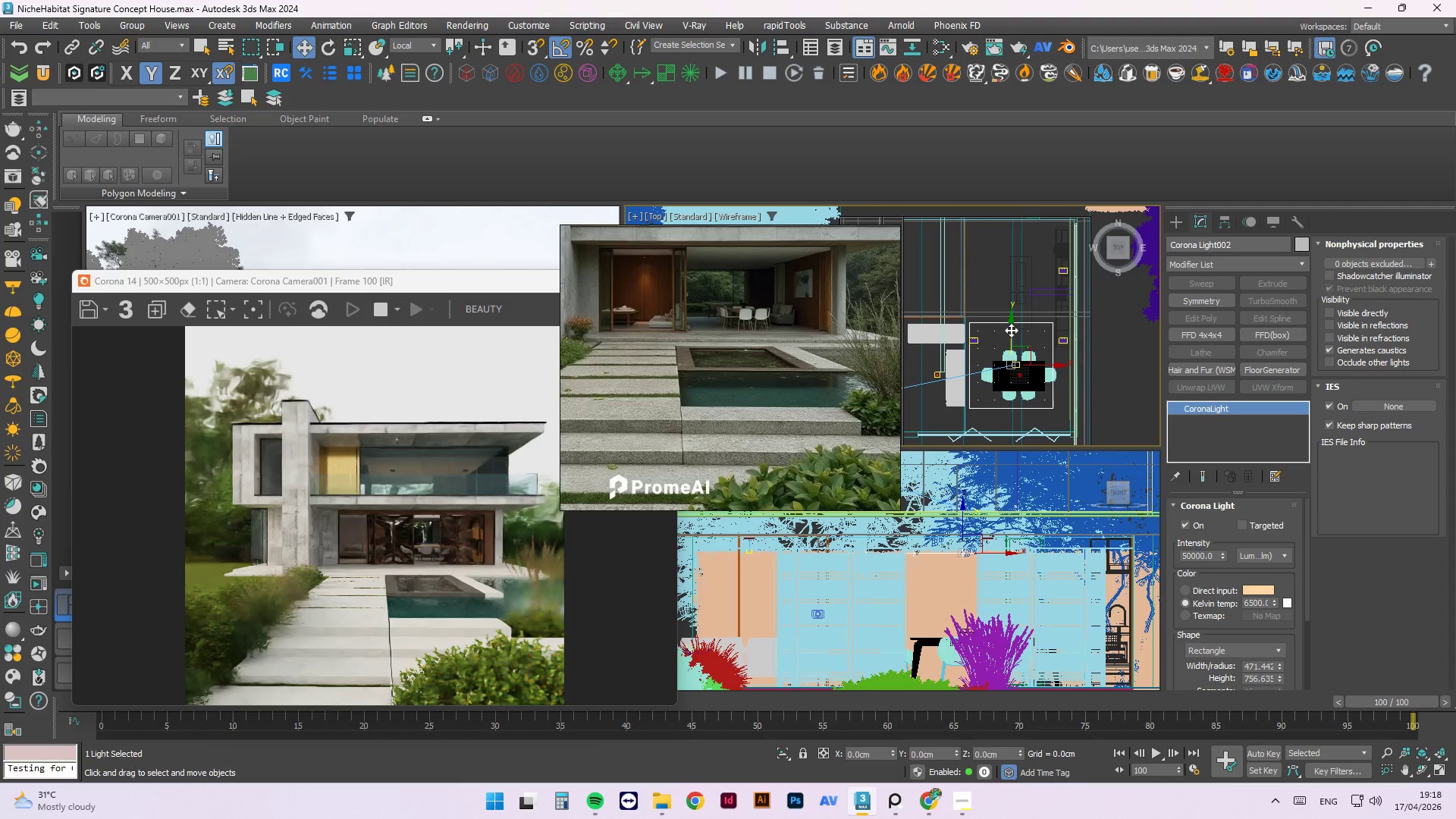 
wait(5.03)
 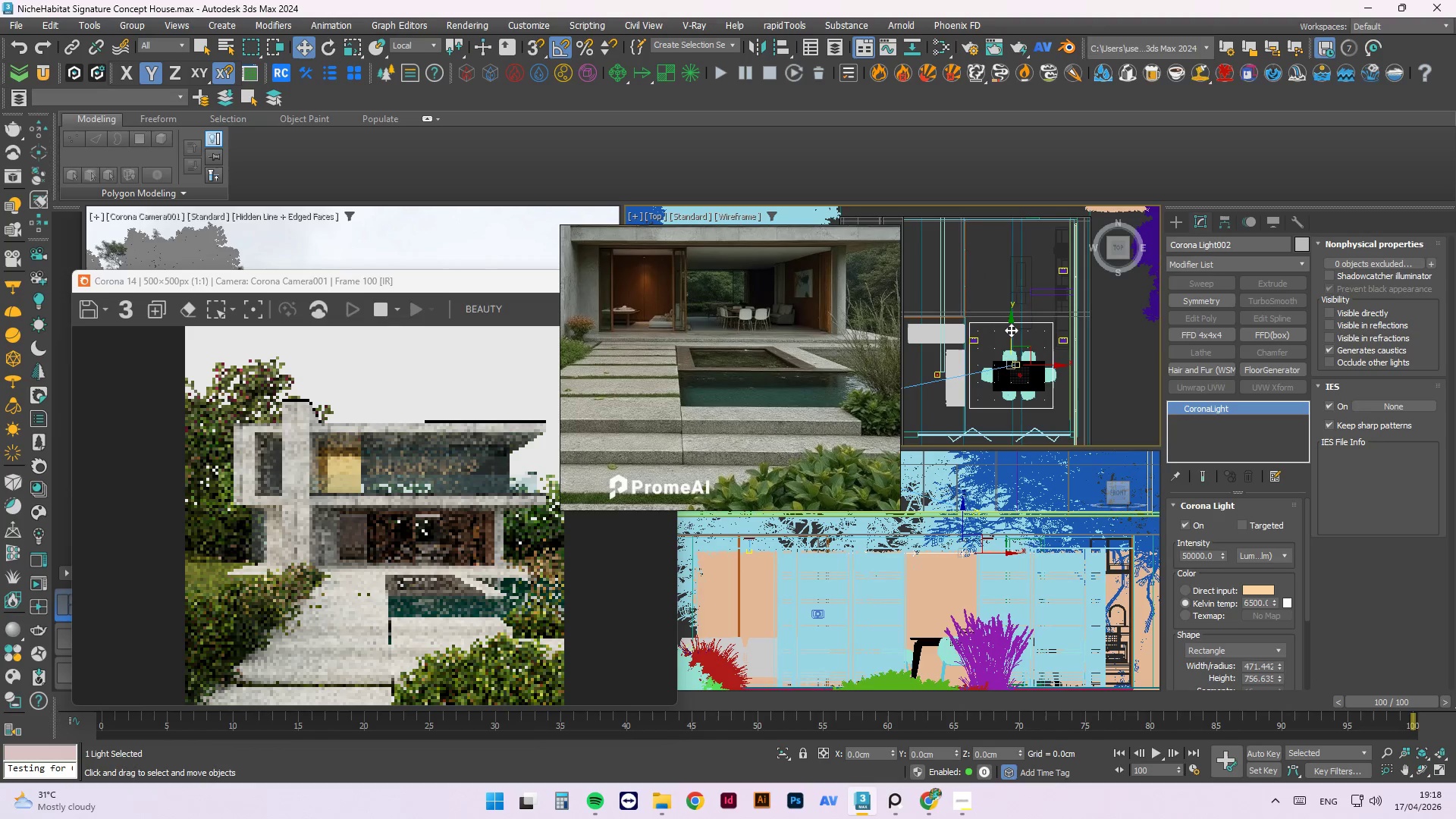 
left_click_drag(start_coordinate=[1045, 365], to_coordinate=[1053, 366])
 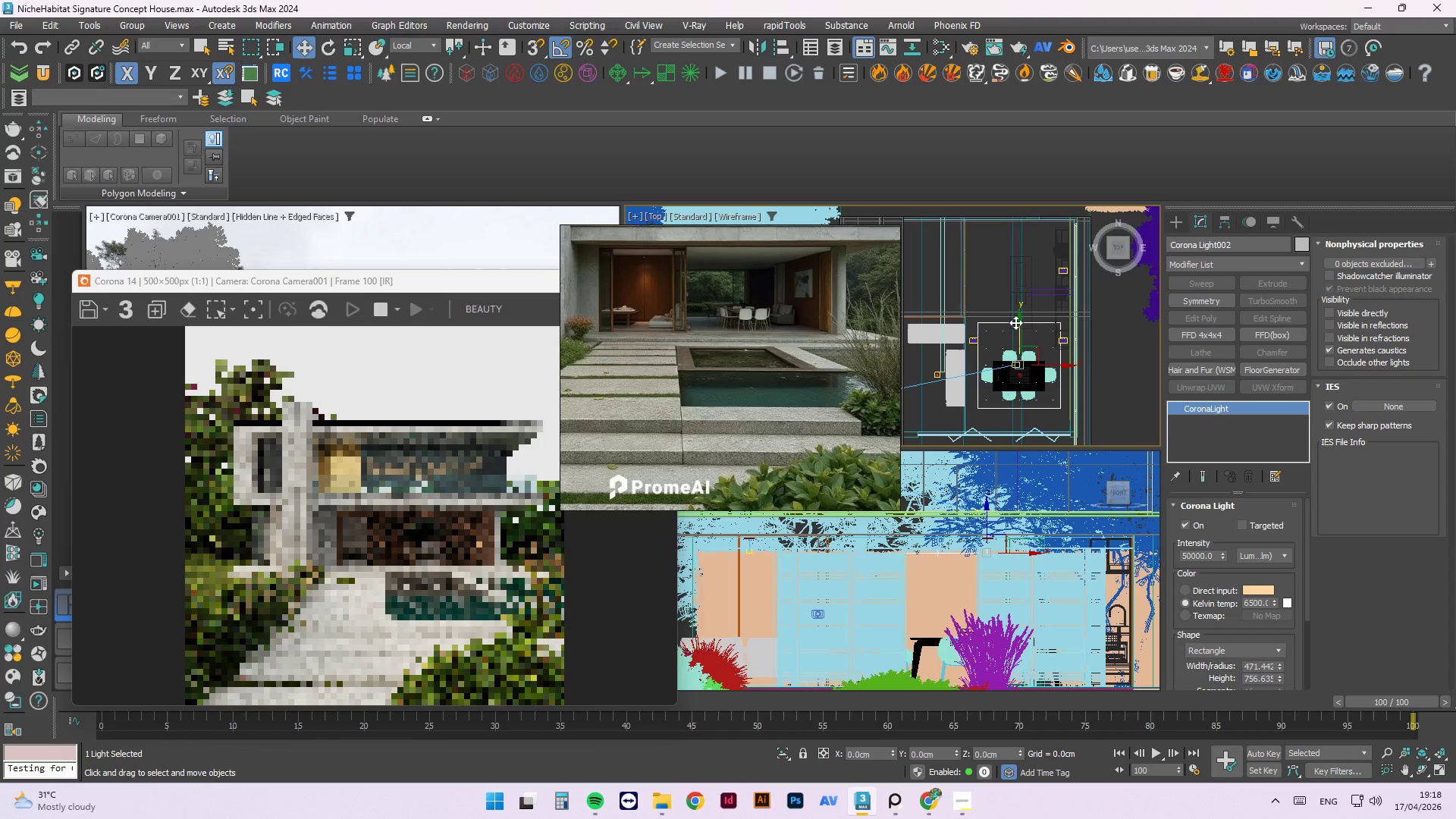 
left_click_drag(start_coordinate=[1016, 323], to_coordinate=[1018, 350])
 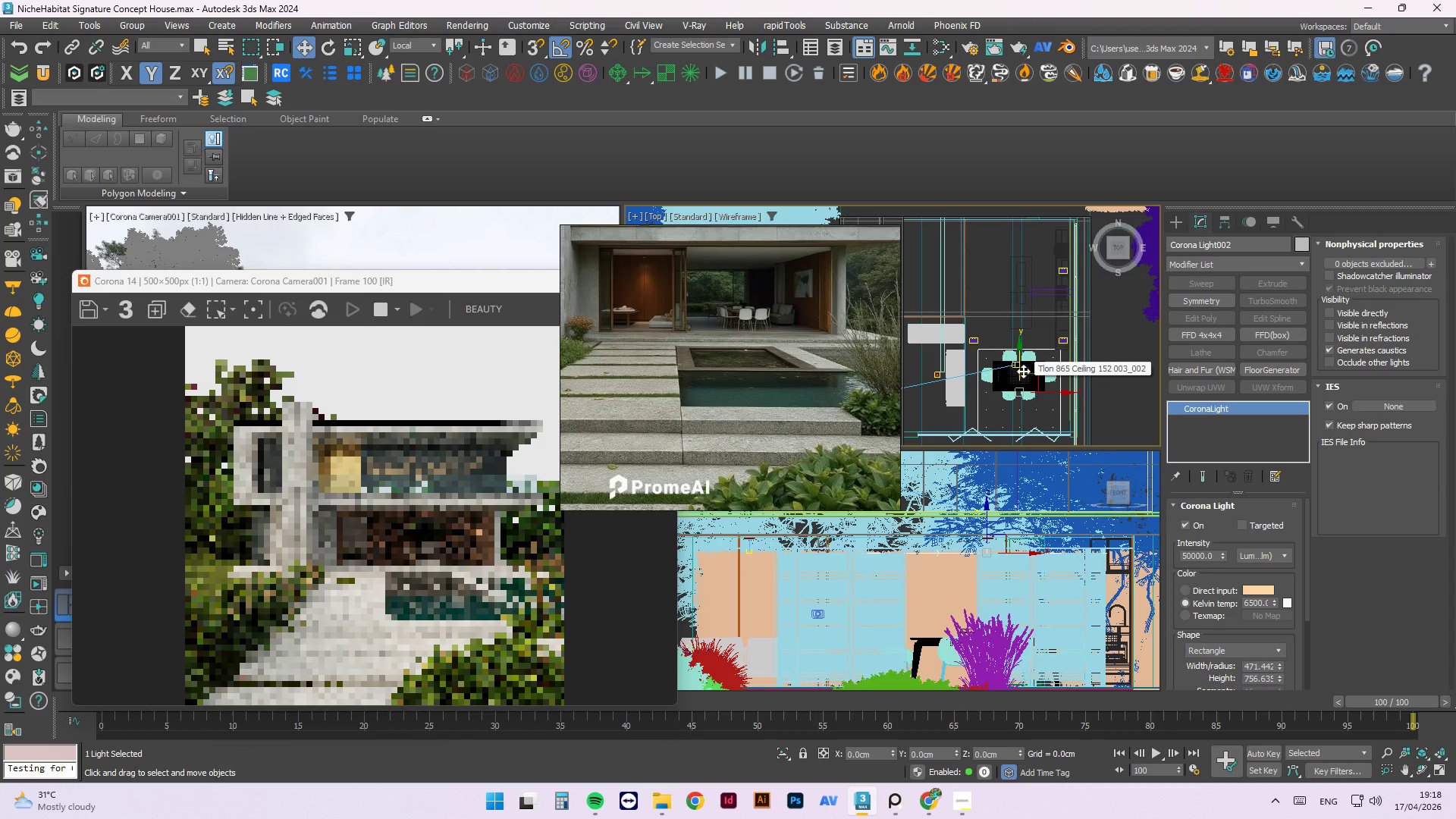 
key(R)
 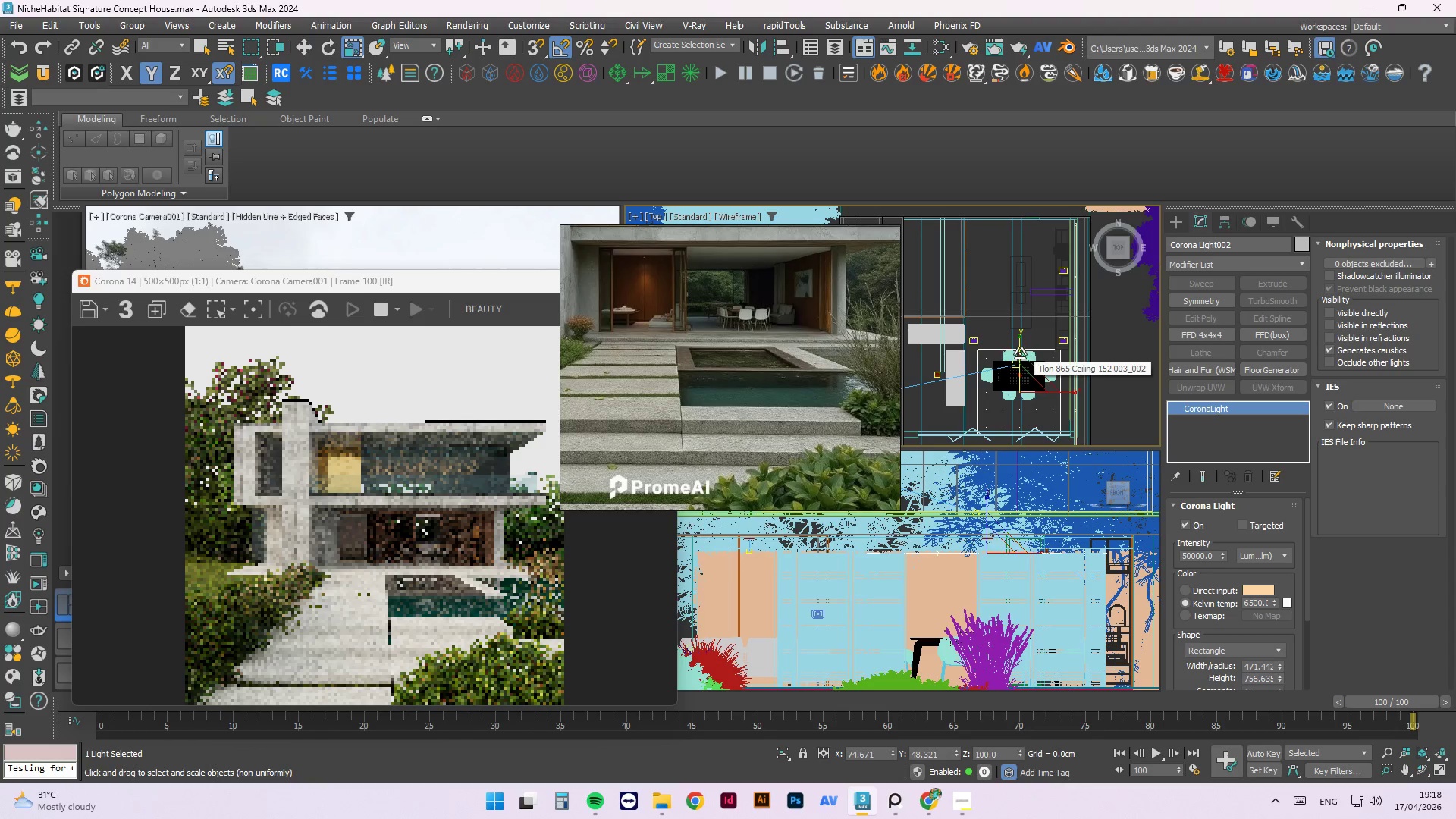 
left_click_drag(start_coordinate=[1019, 352], to_coordinate=[1021, 362])
 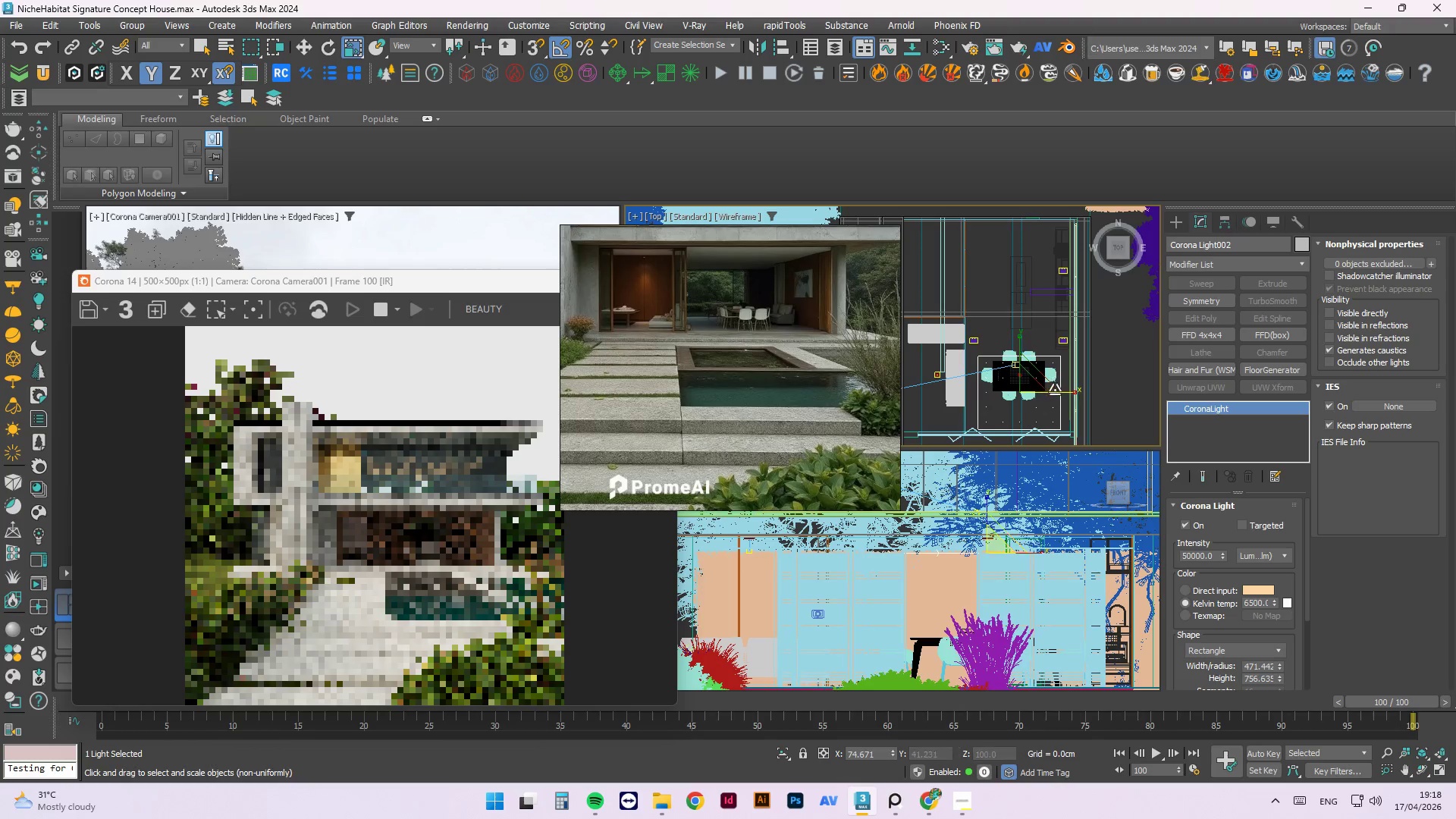 
left_click_drag(start_coordinate=[1059, 391], to_coordinate=[1067, 391])
 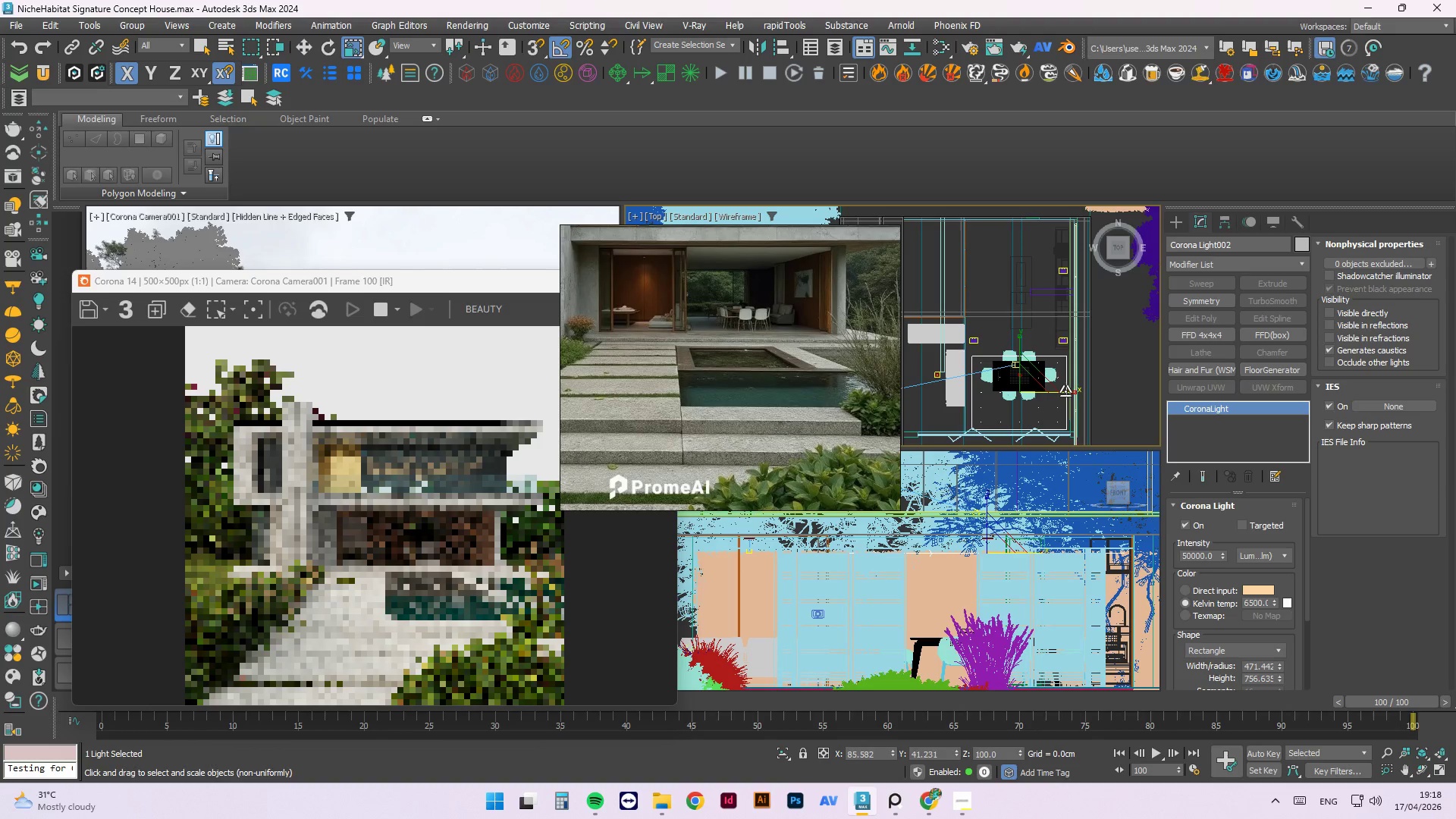 
key(W)
 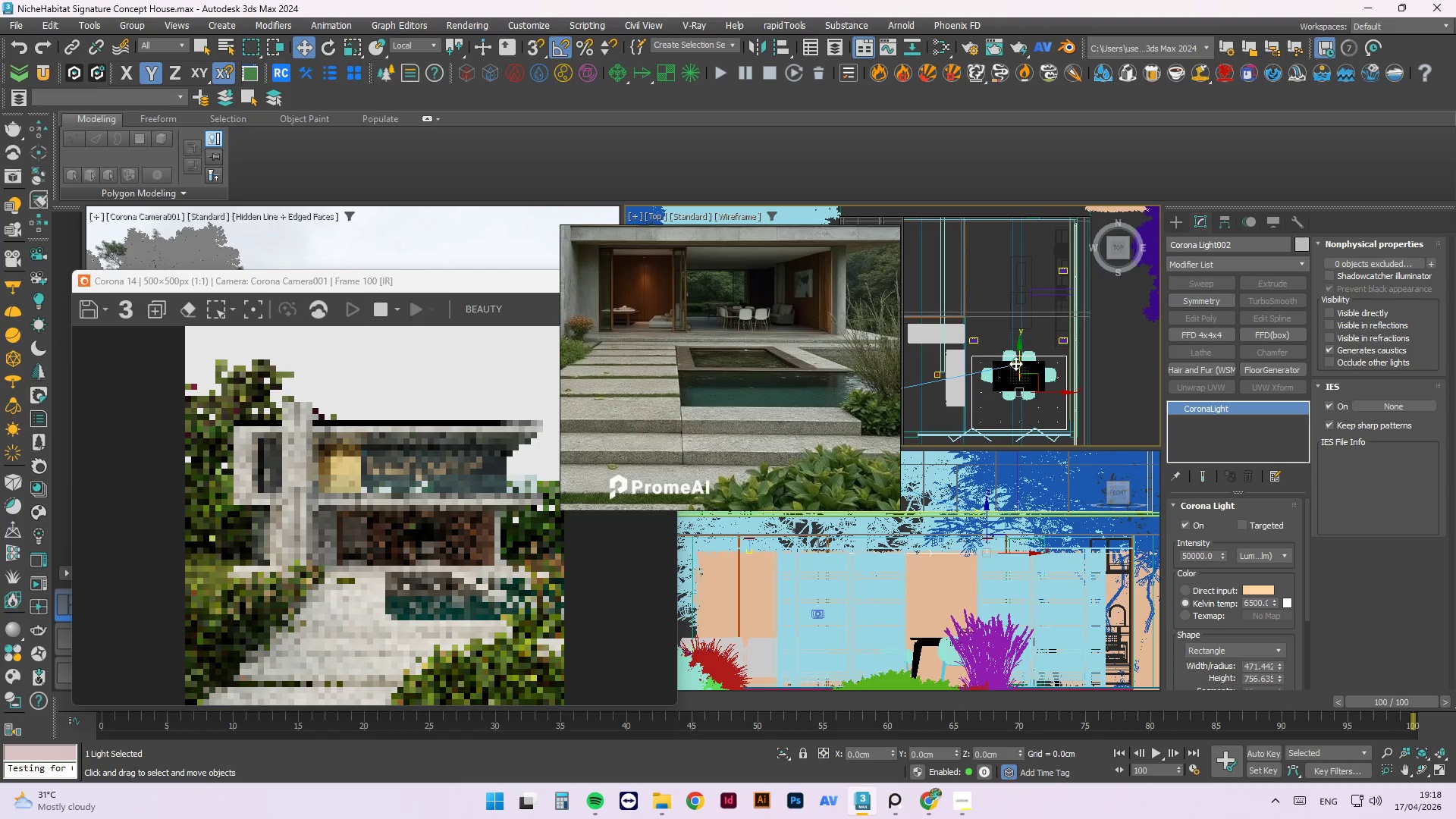 
left_click_drag(start_coordinate=[1018, 359], to_coordinate=[1020, 353])
 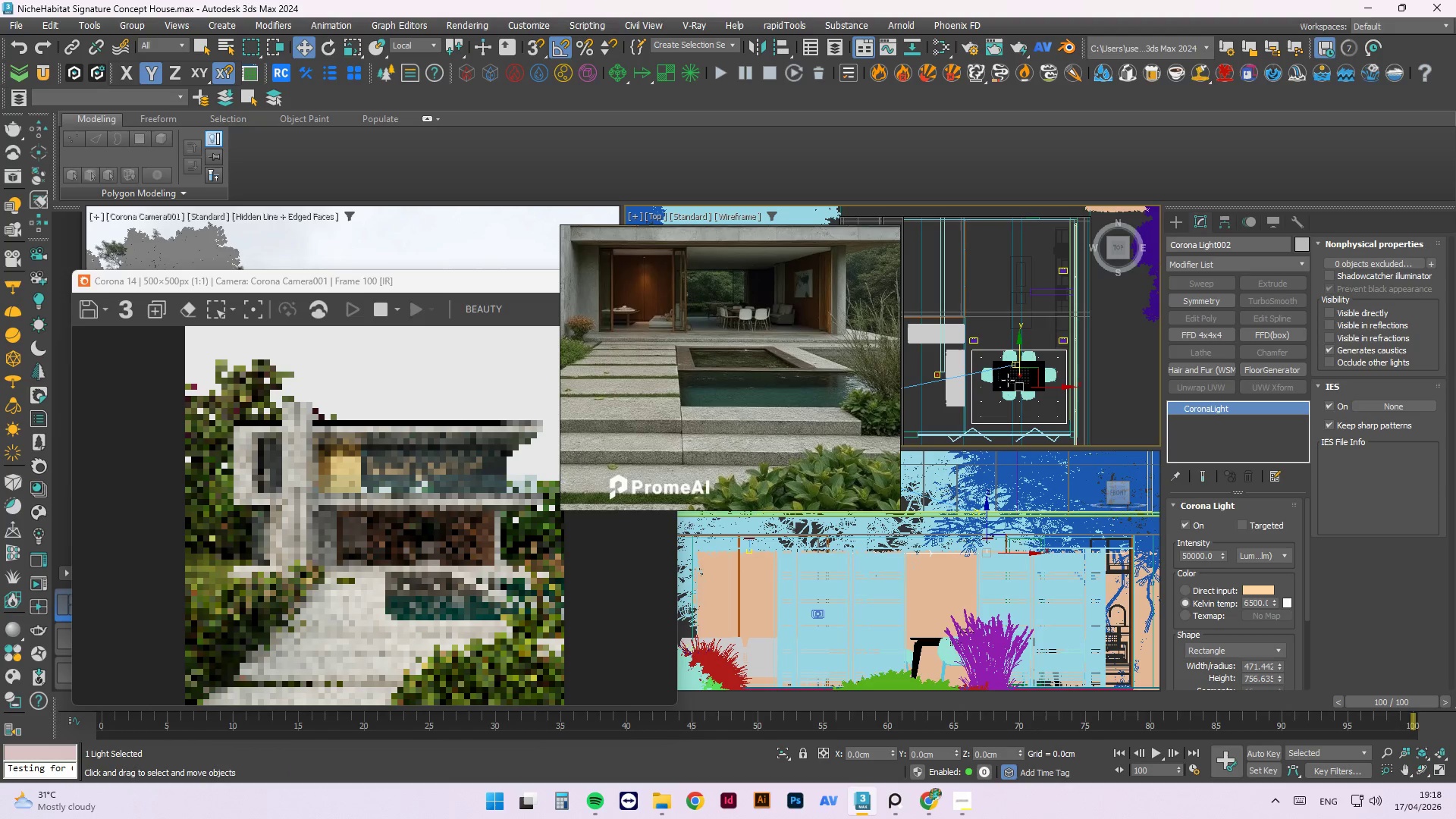 
hold_key(key=AltLeft, duration=1.58)
 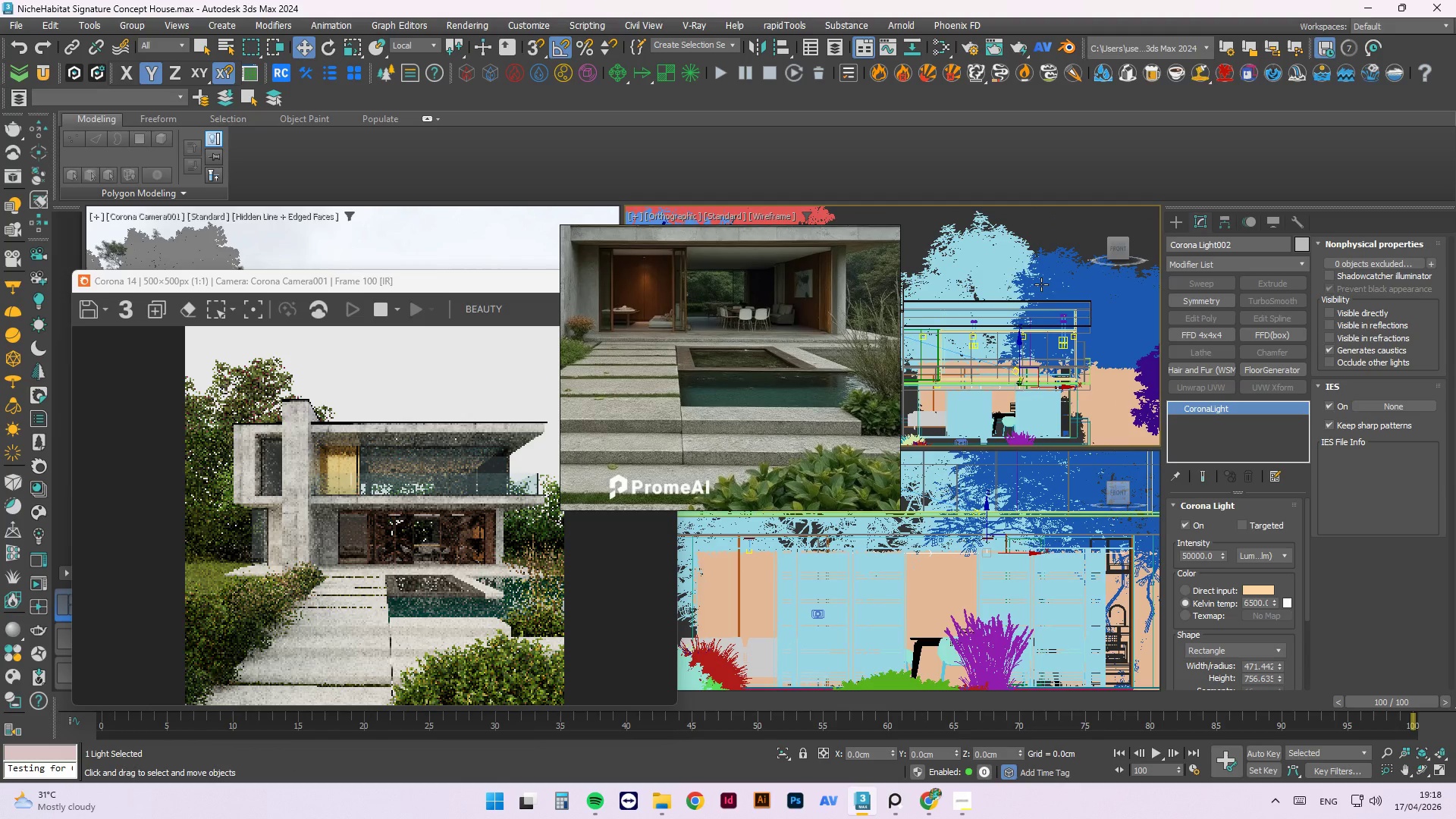 
type(fz)
 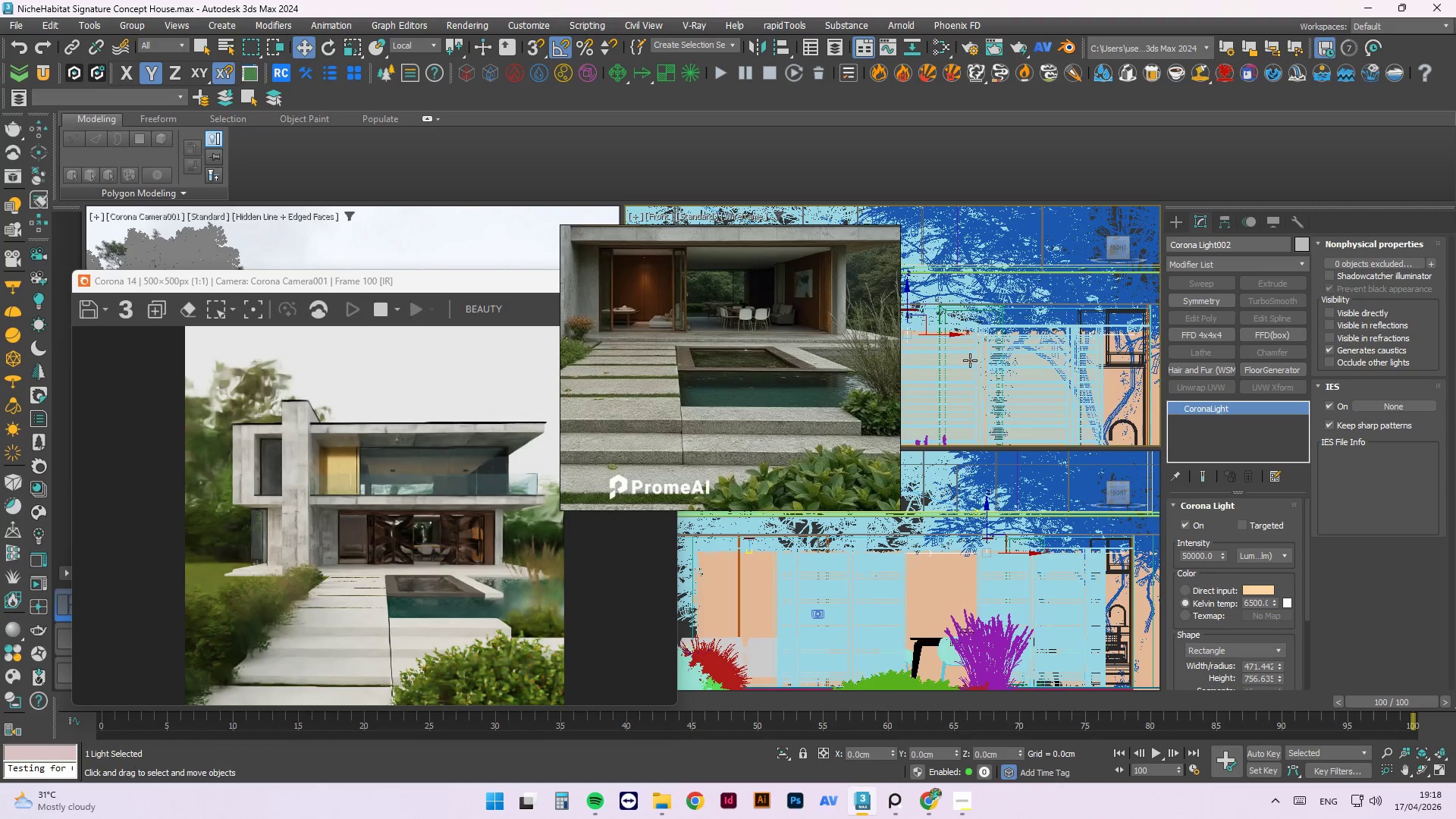 
scroll: coordinate [954, 351], scroll_direction: none, amount: 0.0
 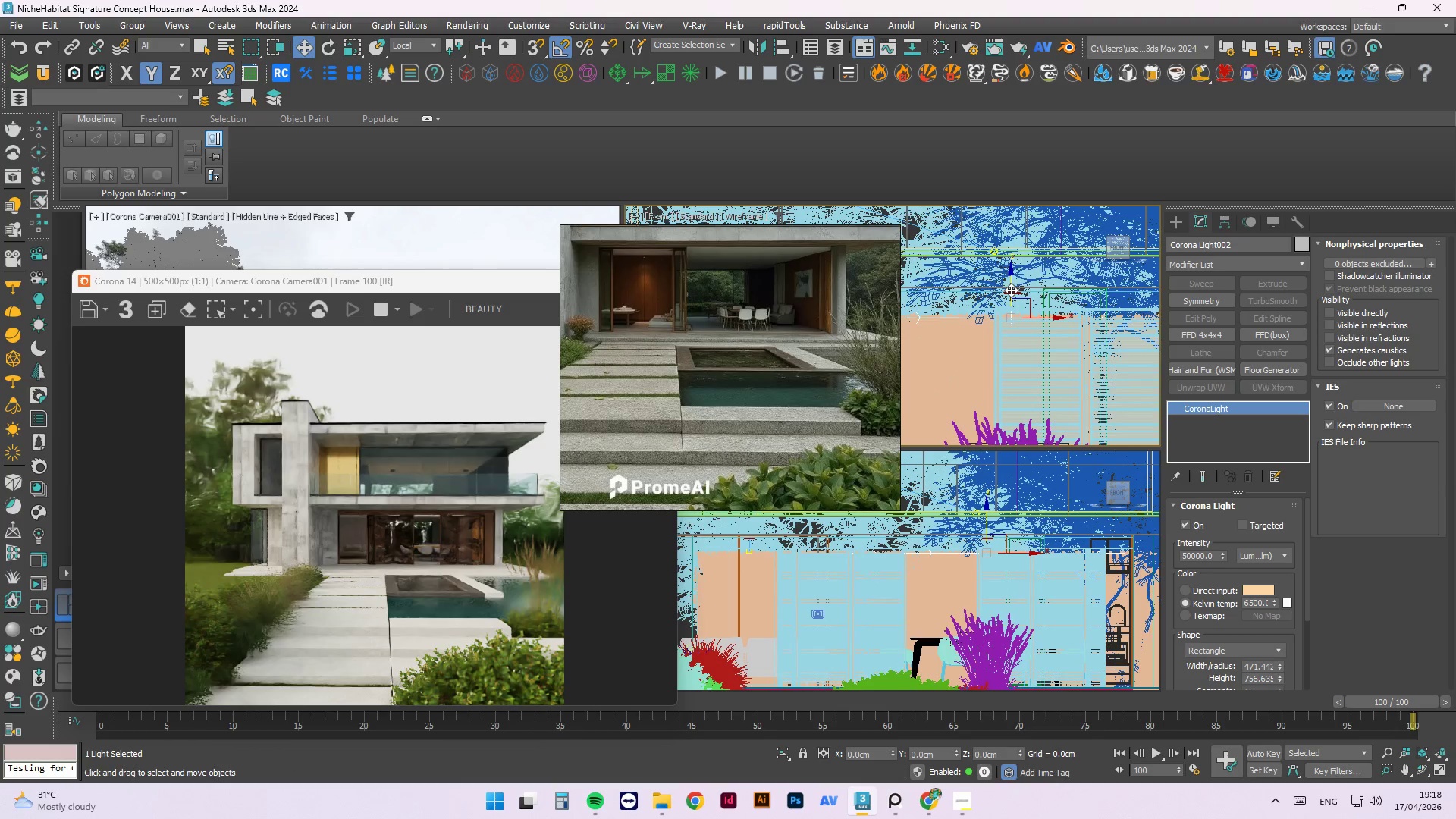 
left_click_drag(start_coordinate=[1011, 290], to_coordinate=[1018, 305])
 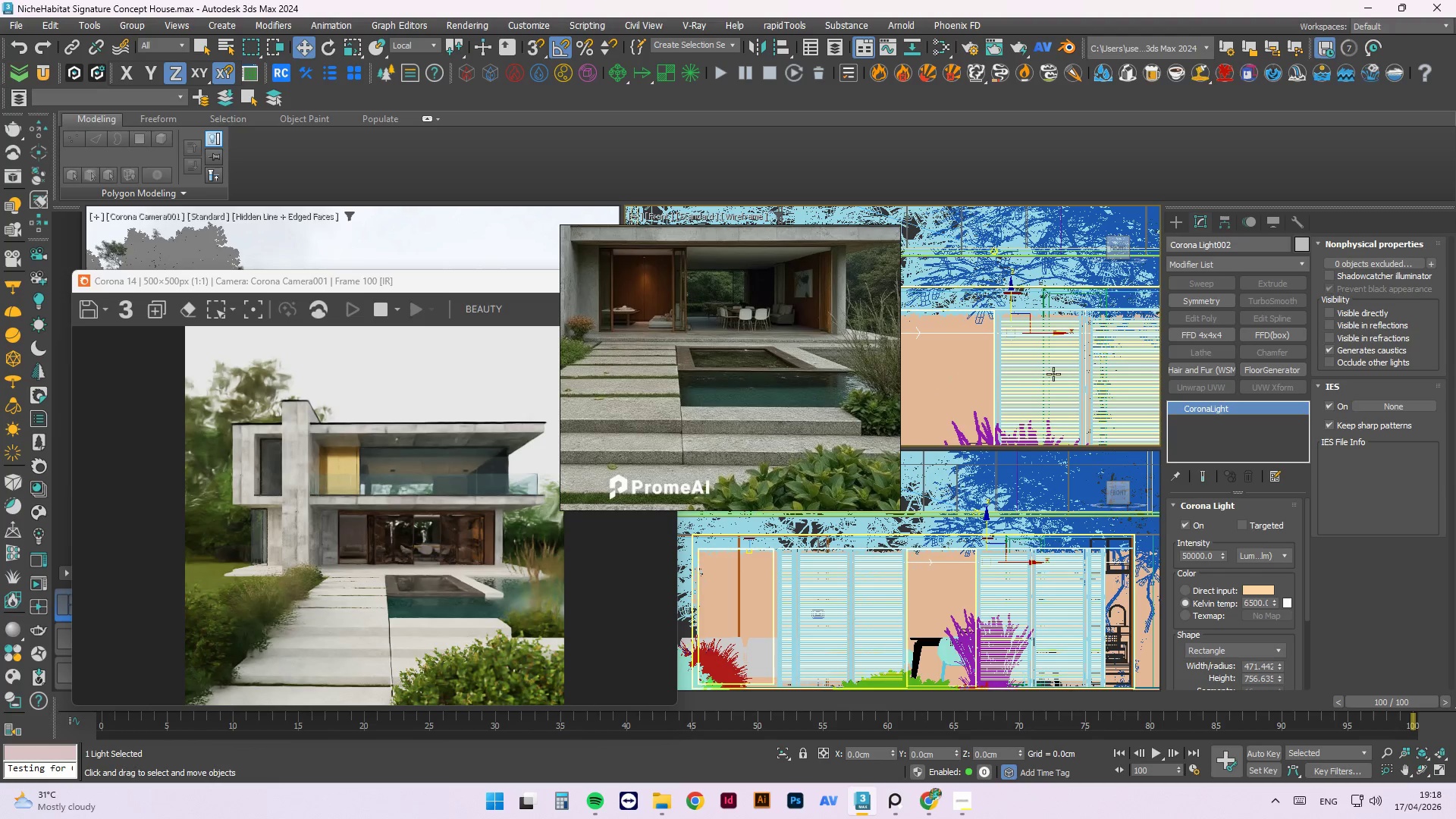 
wait(7.16)
 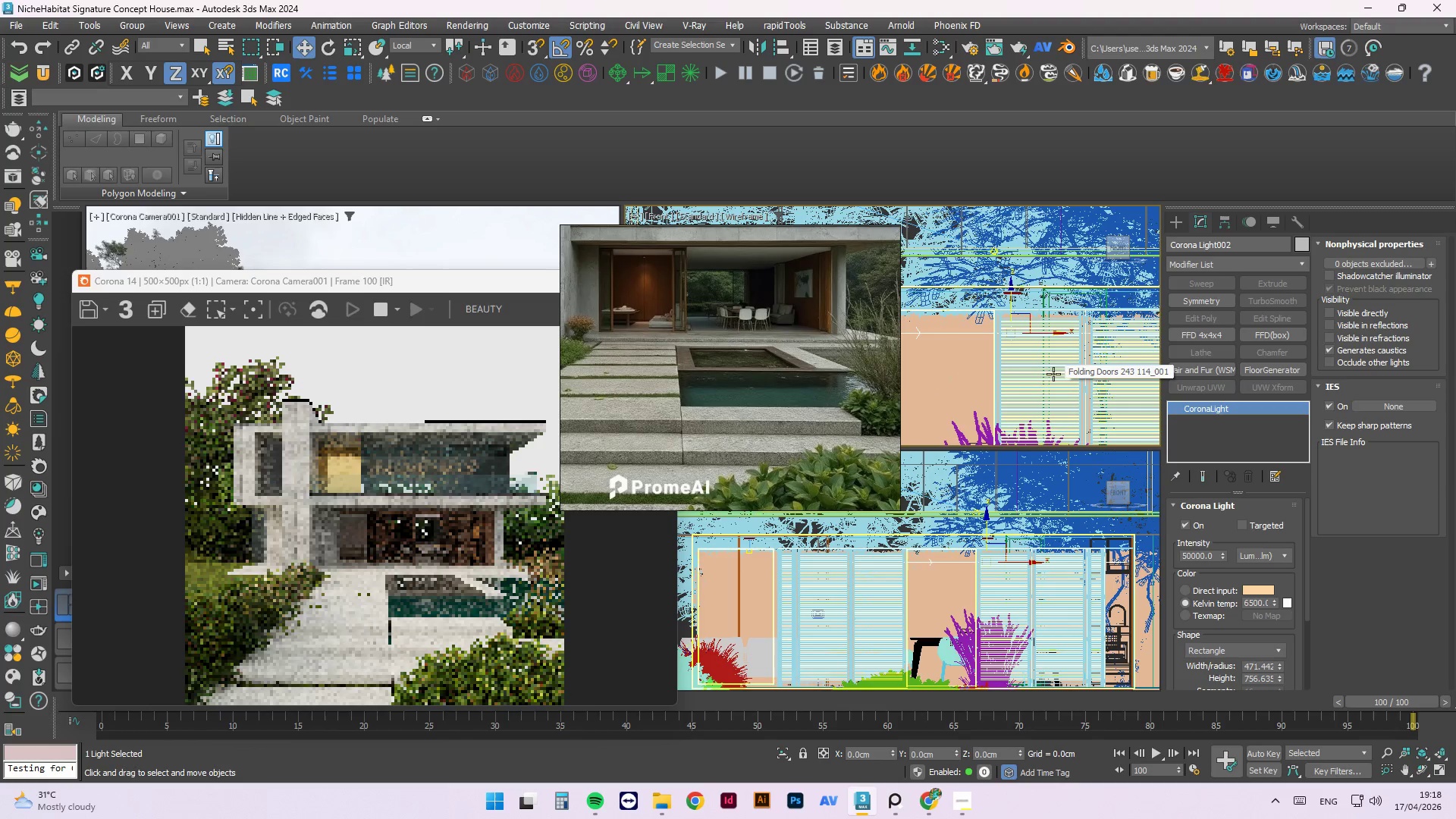 
double_click([1200, 556])
 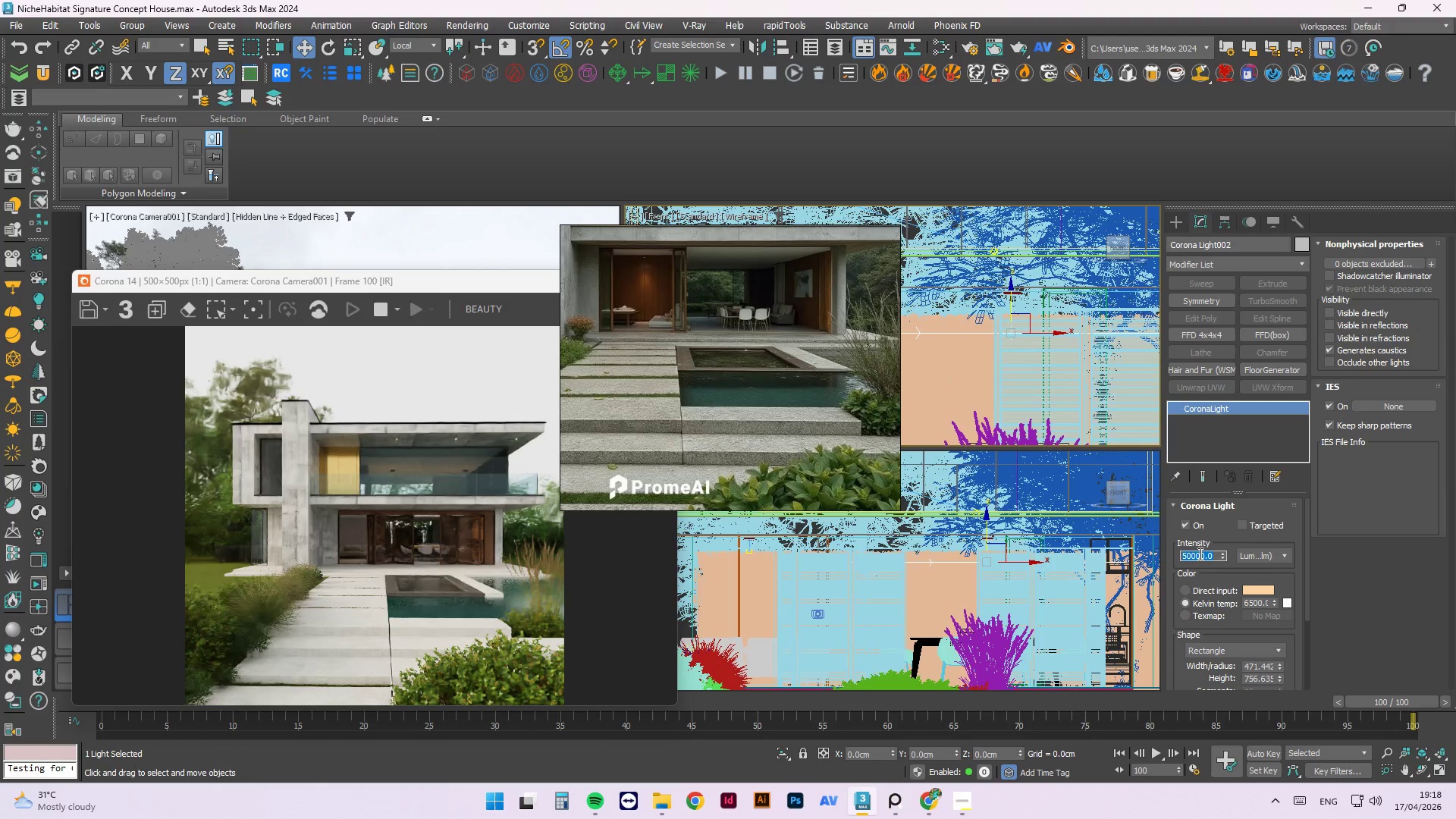 
key(Numpad2)
 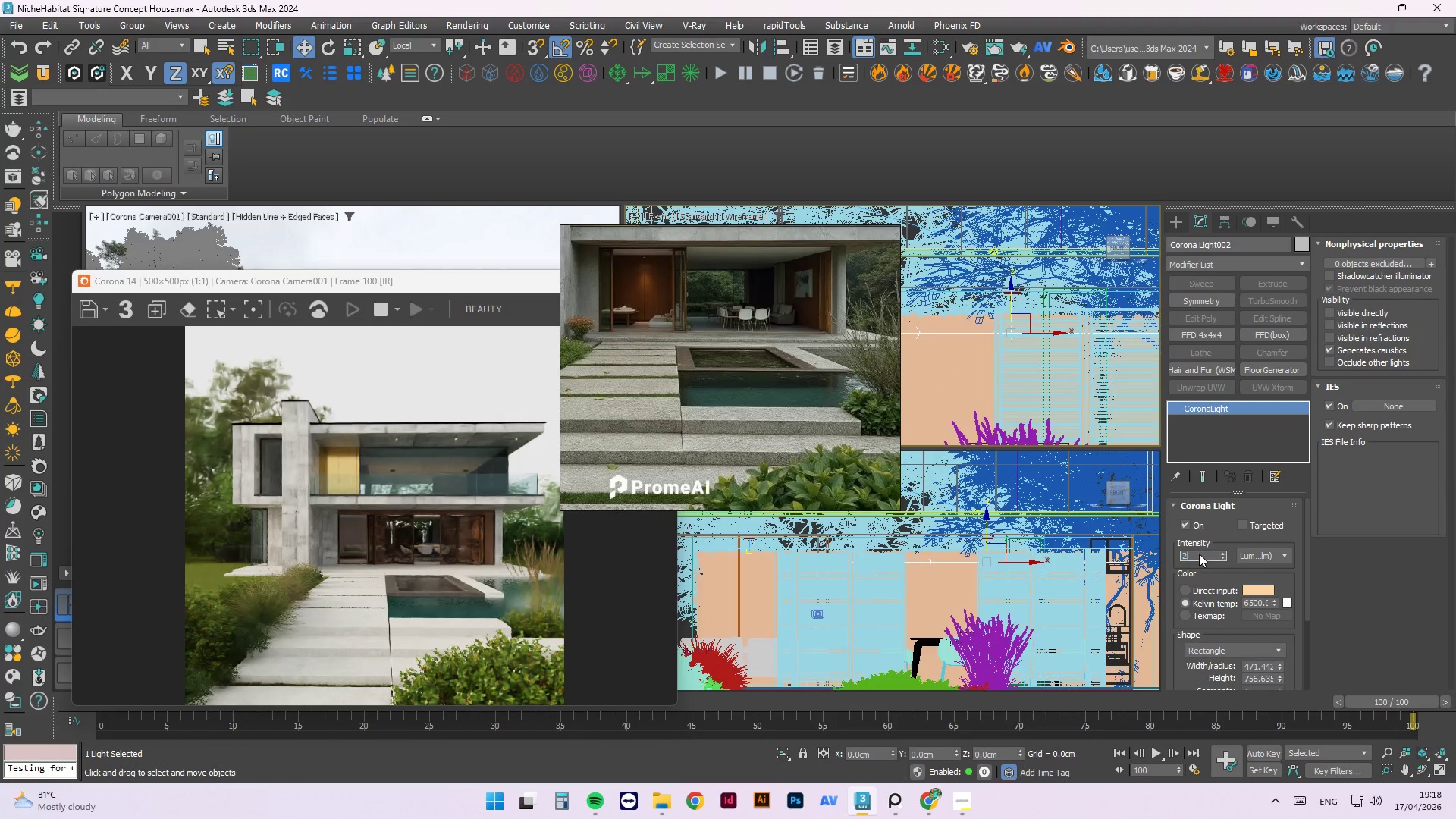 
key(Numpad0)
 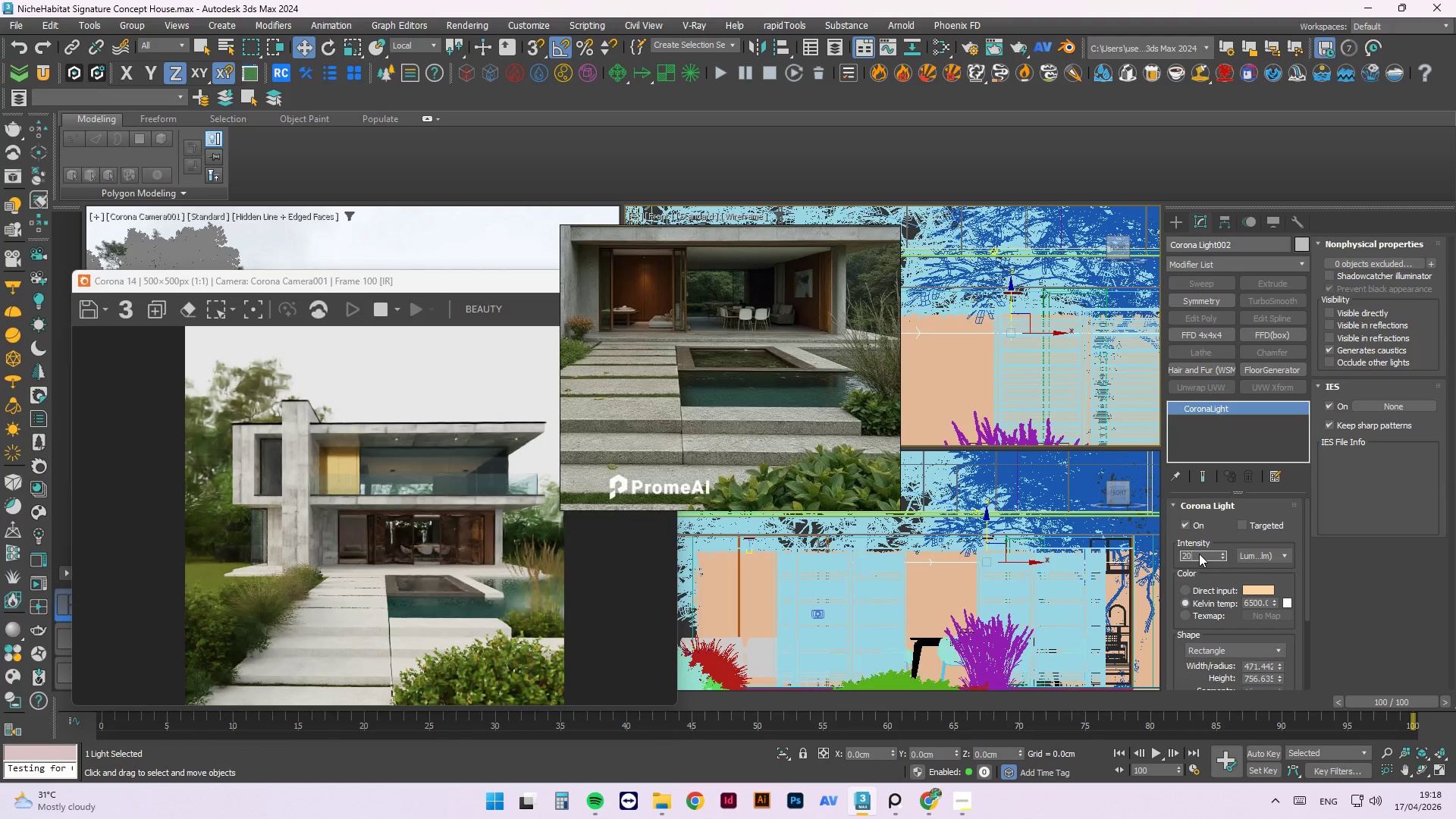 
key(Numpad0)
 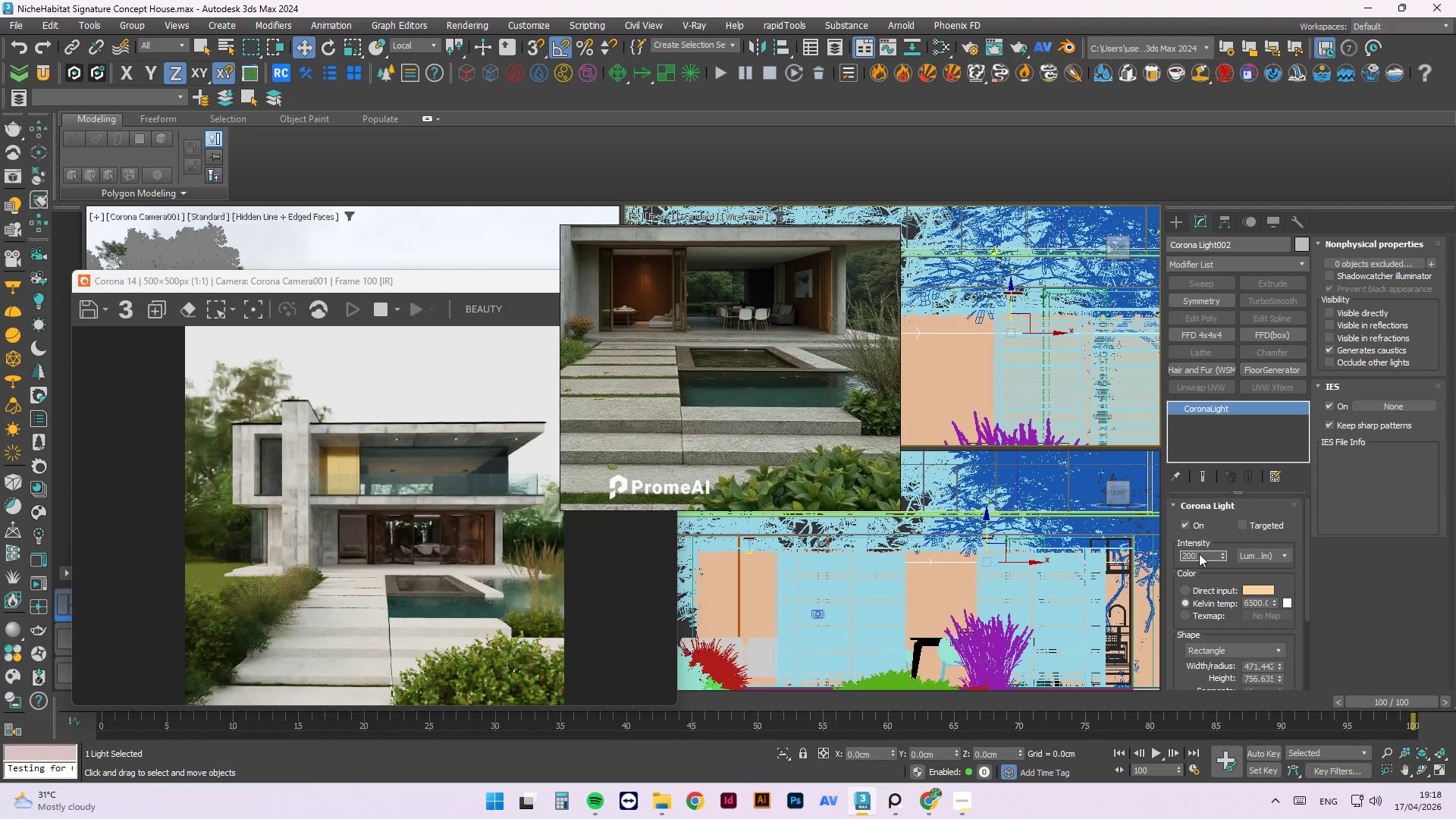 
key(Numpad0)
 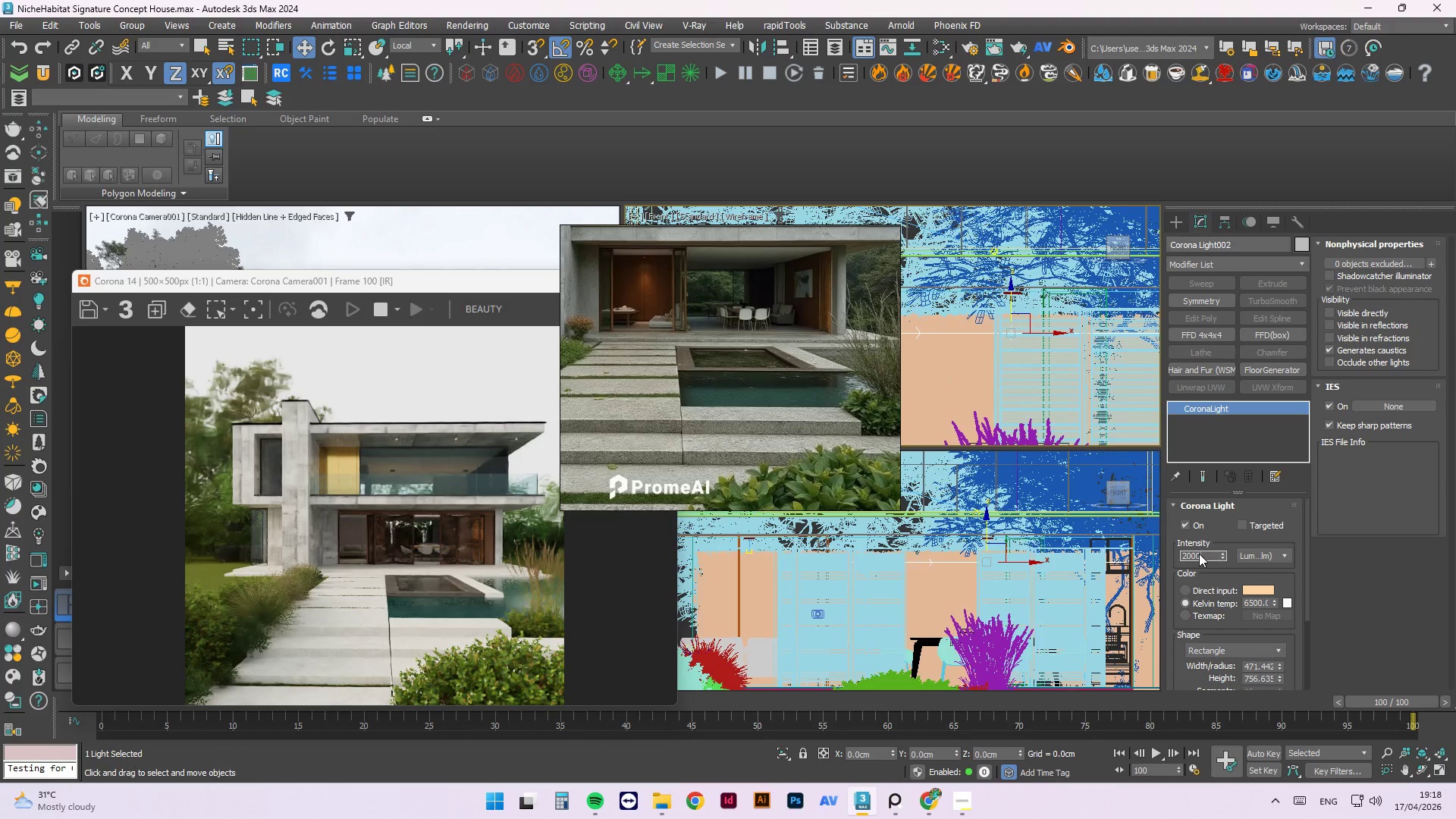 
key(Numpad0)
 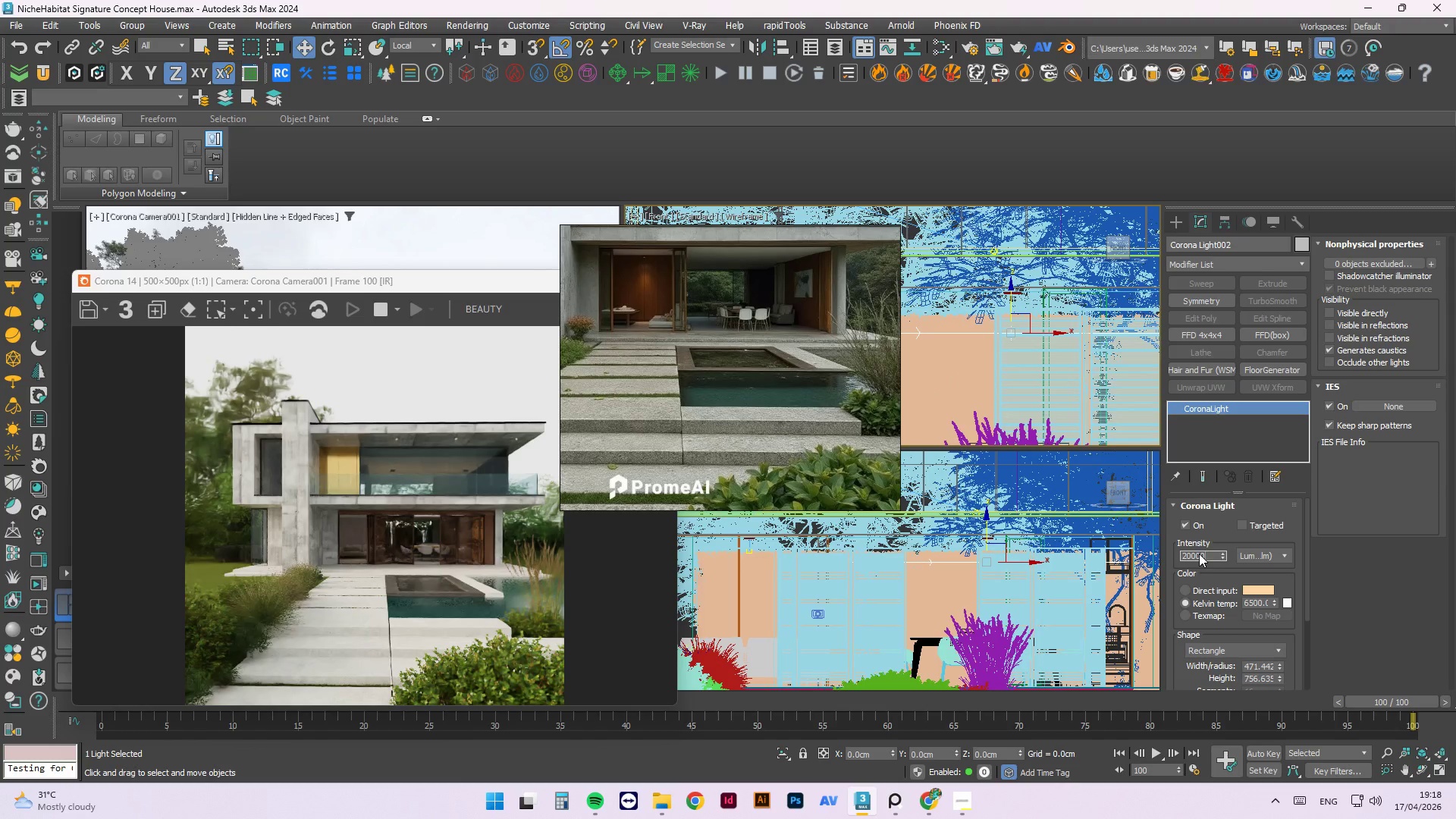 
key(NumpadEnter)
 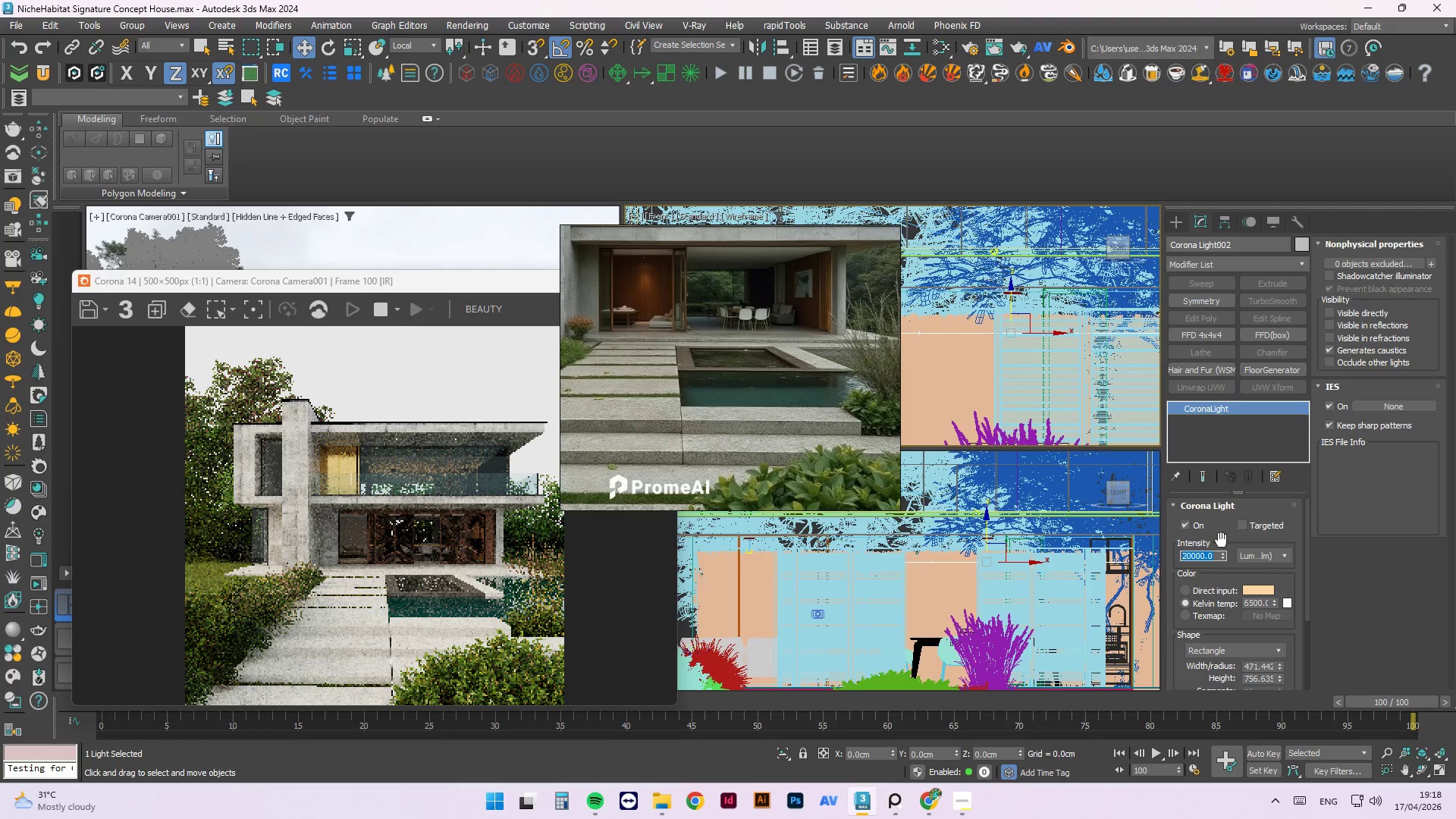 
mouse_move([1119, 522])
 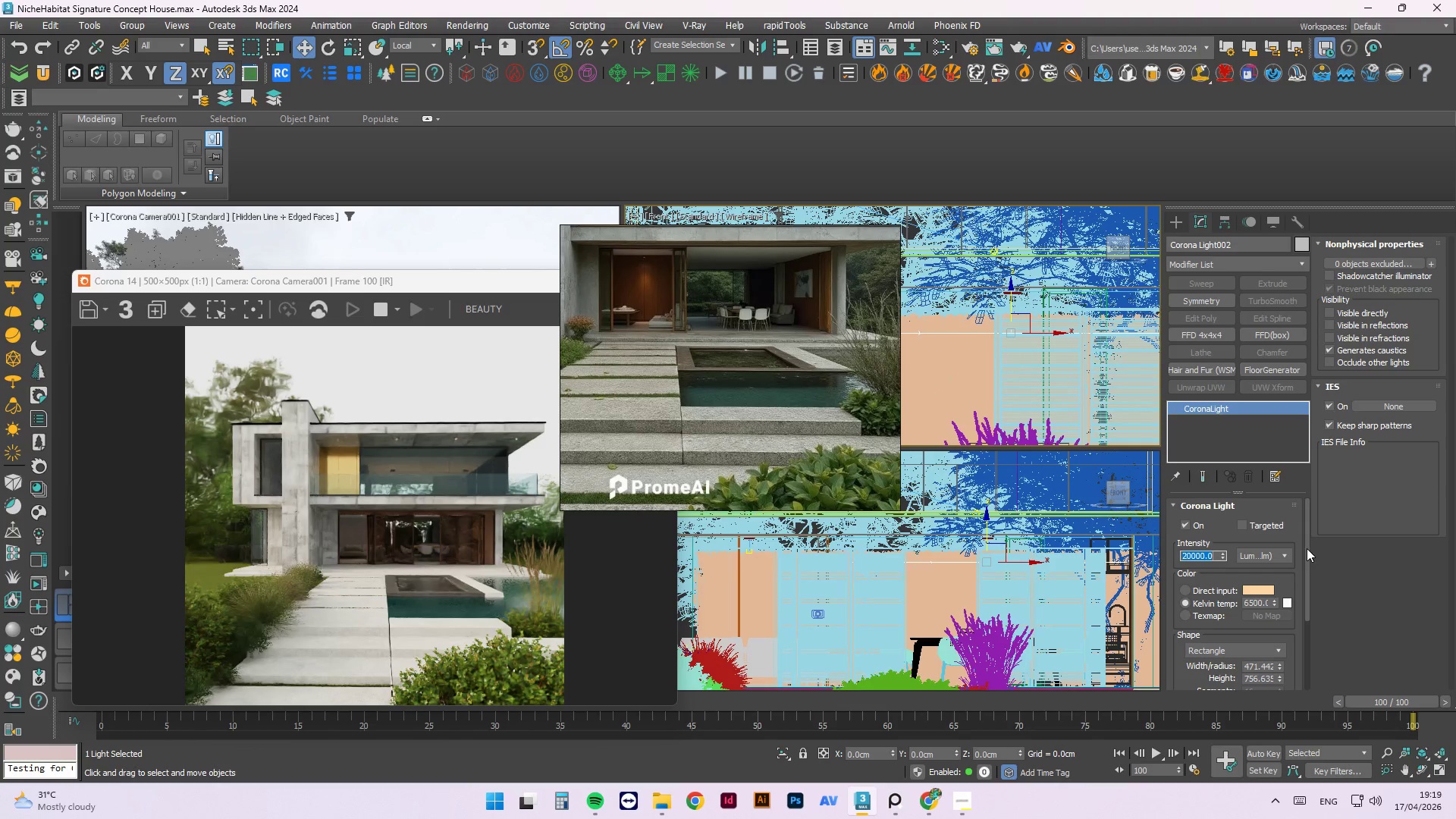 
wait(5.64)
 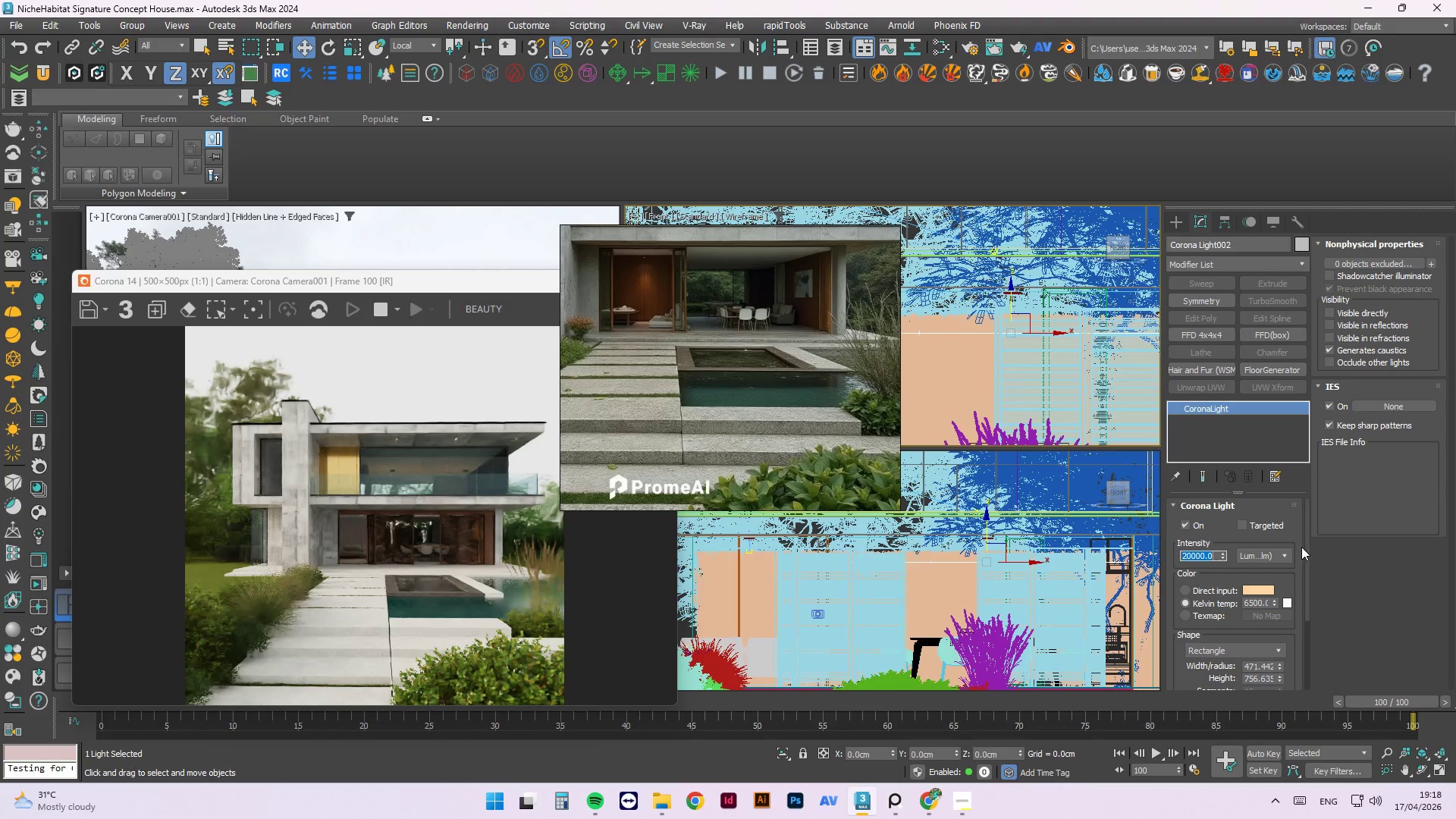 
left_click_drag(start_coordinate=[1307, 548], to_coordinate=[1310, 563])
 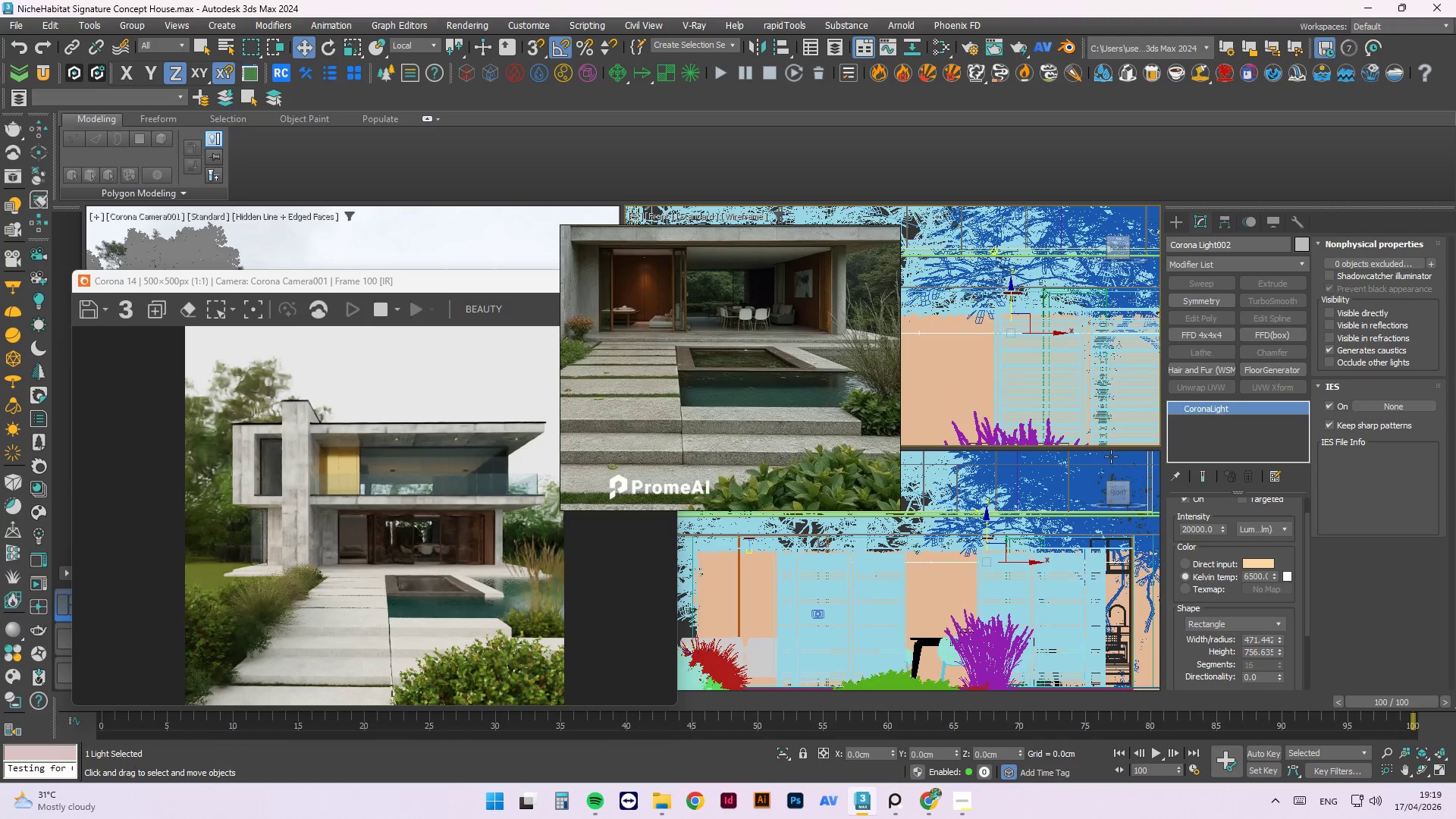 
scroll: coordinate [1025, 344], scroll_direction: down, amount: 10.0
 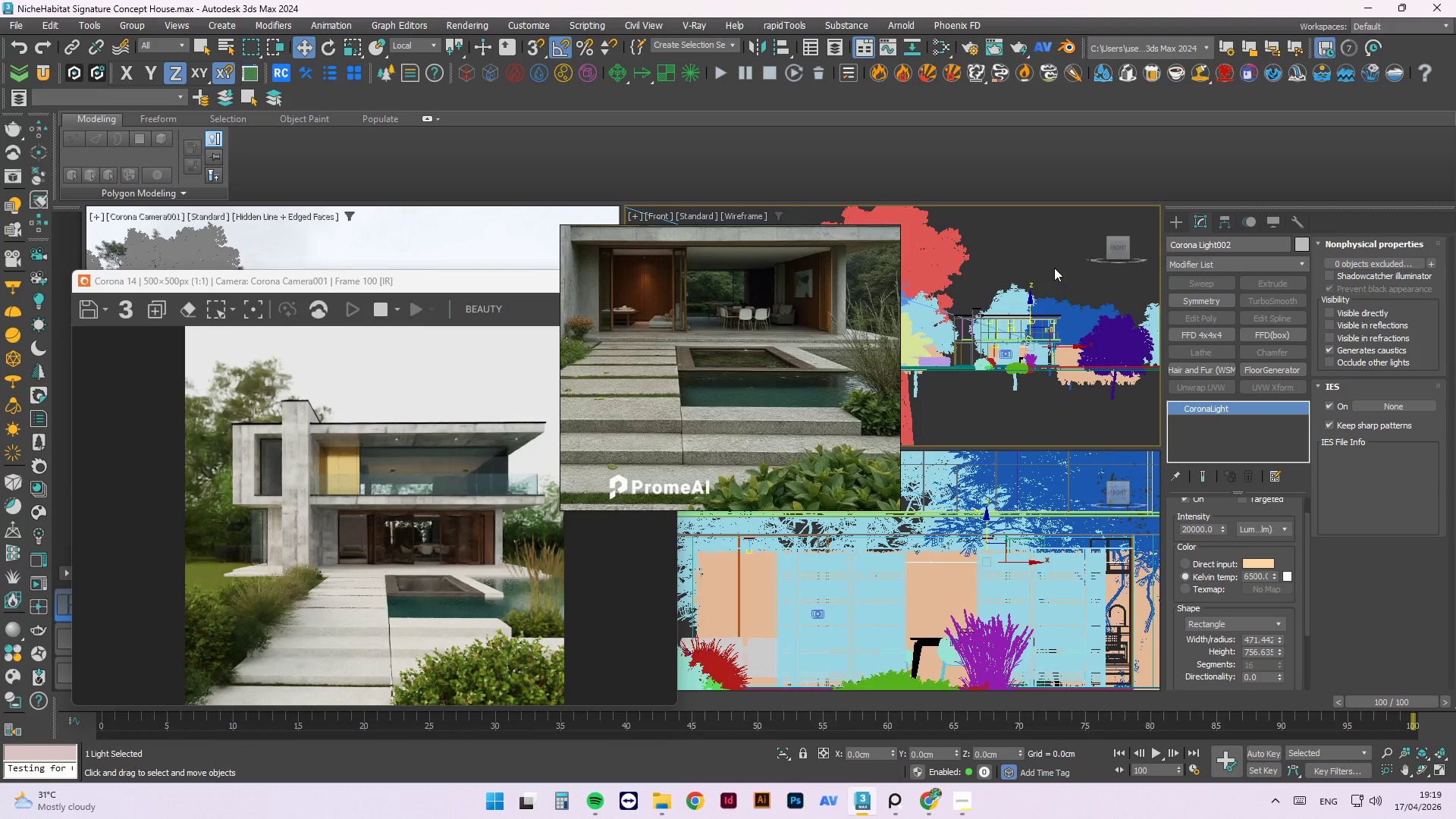 
left_click([1054, 268])
 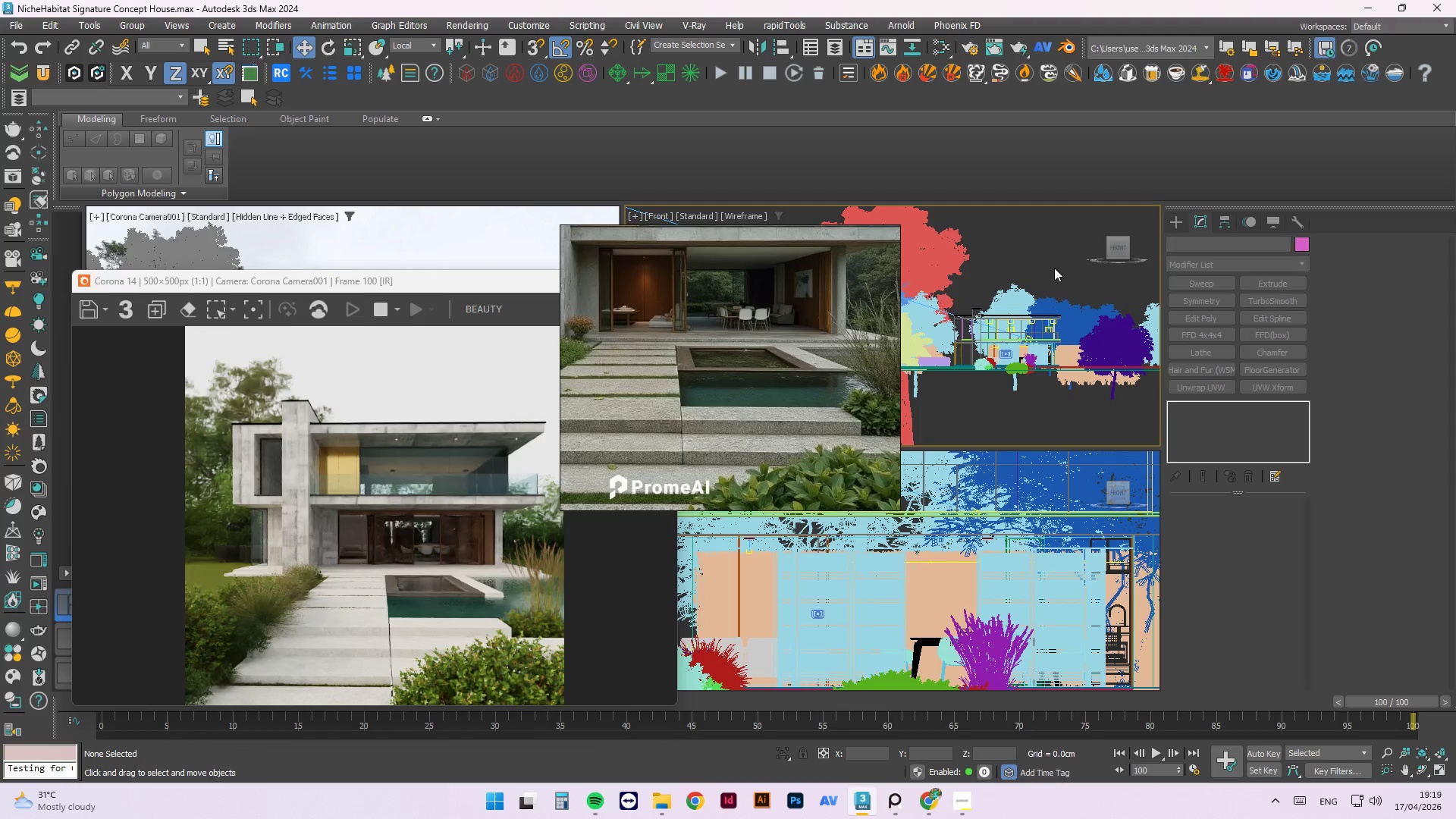 